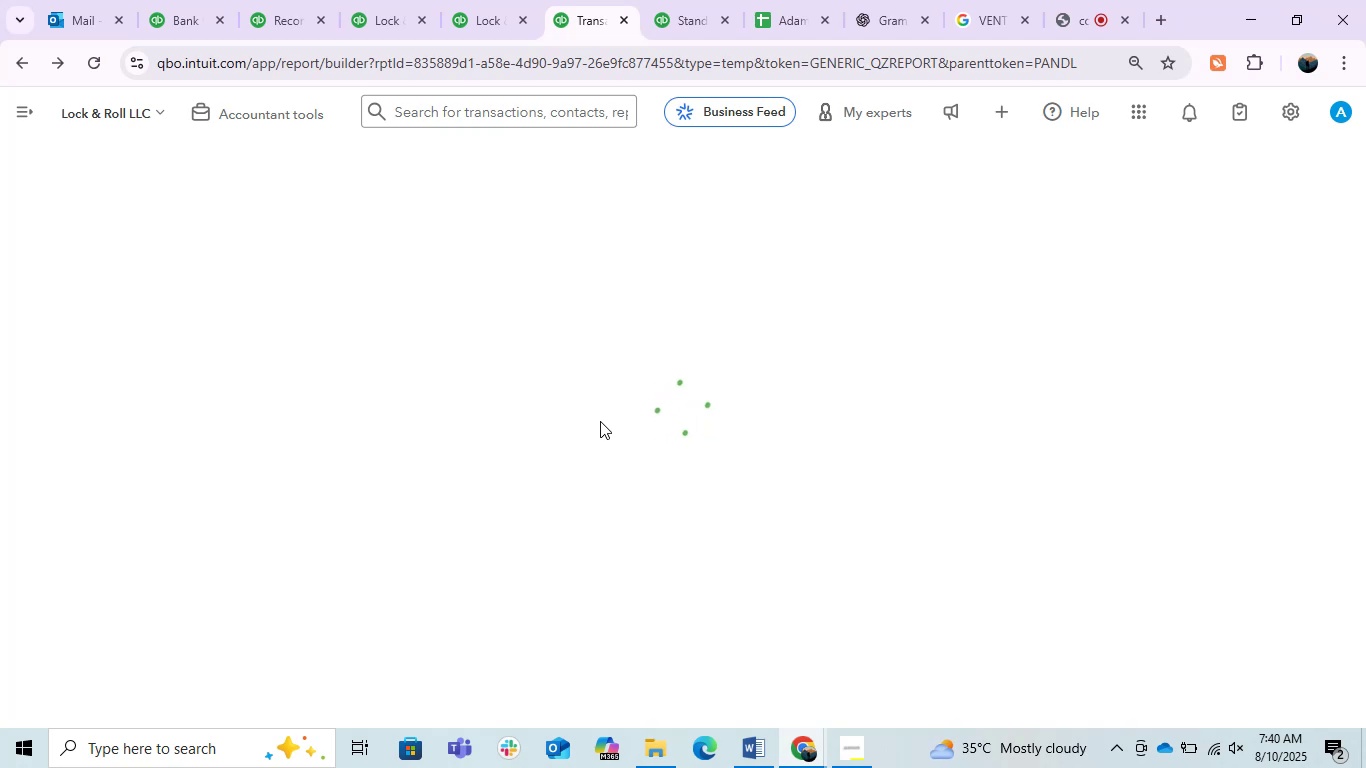 
left_click([1078, 11])
 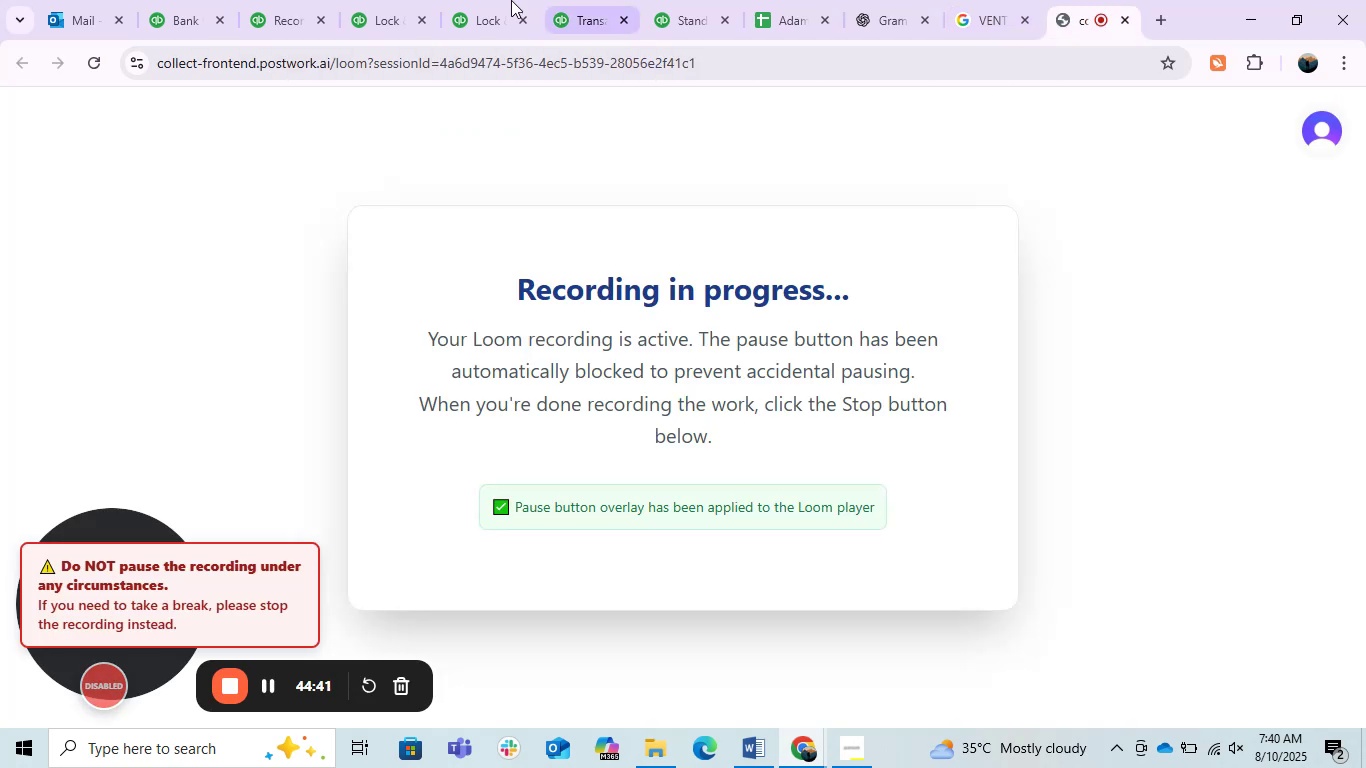 
left_click([392, 0])
 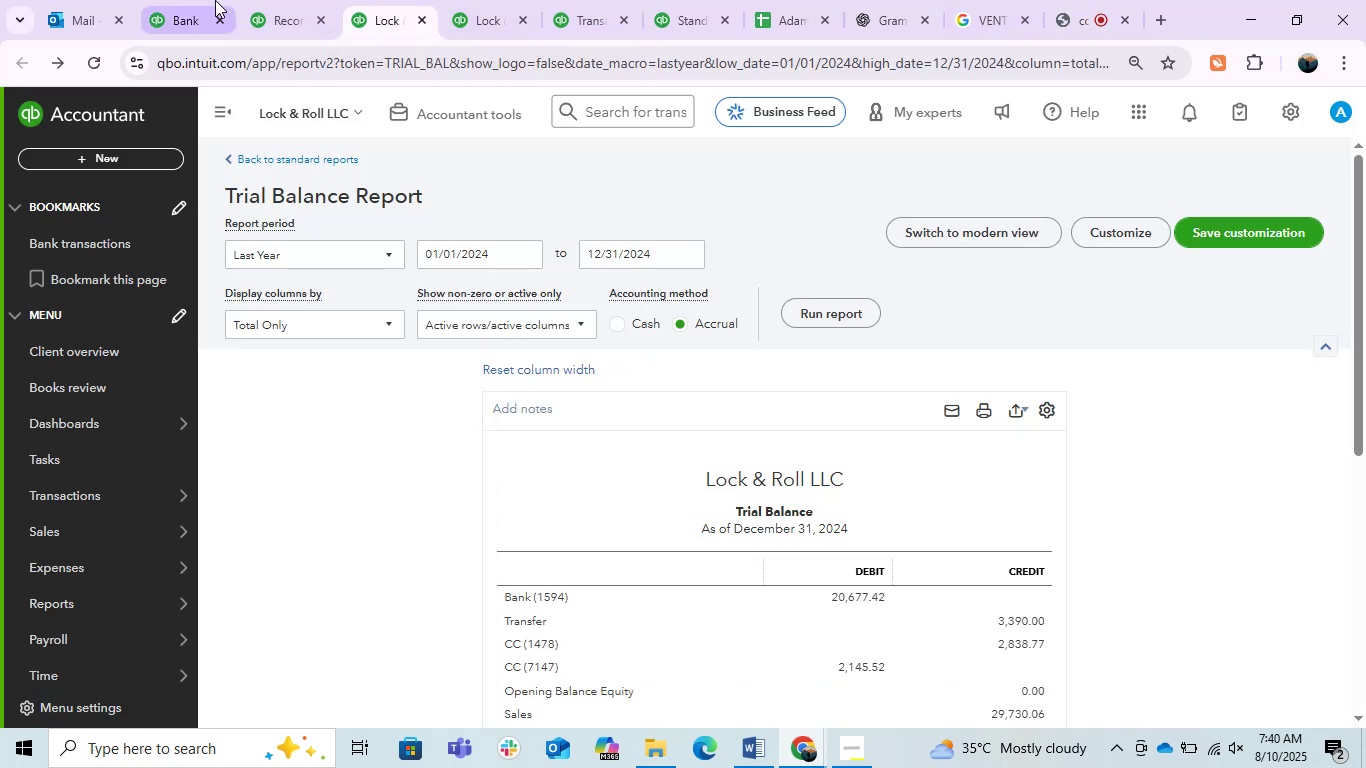 
left_click([187, 0])
 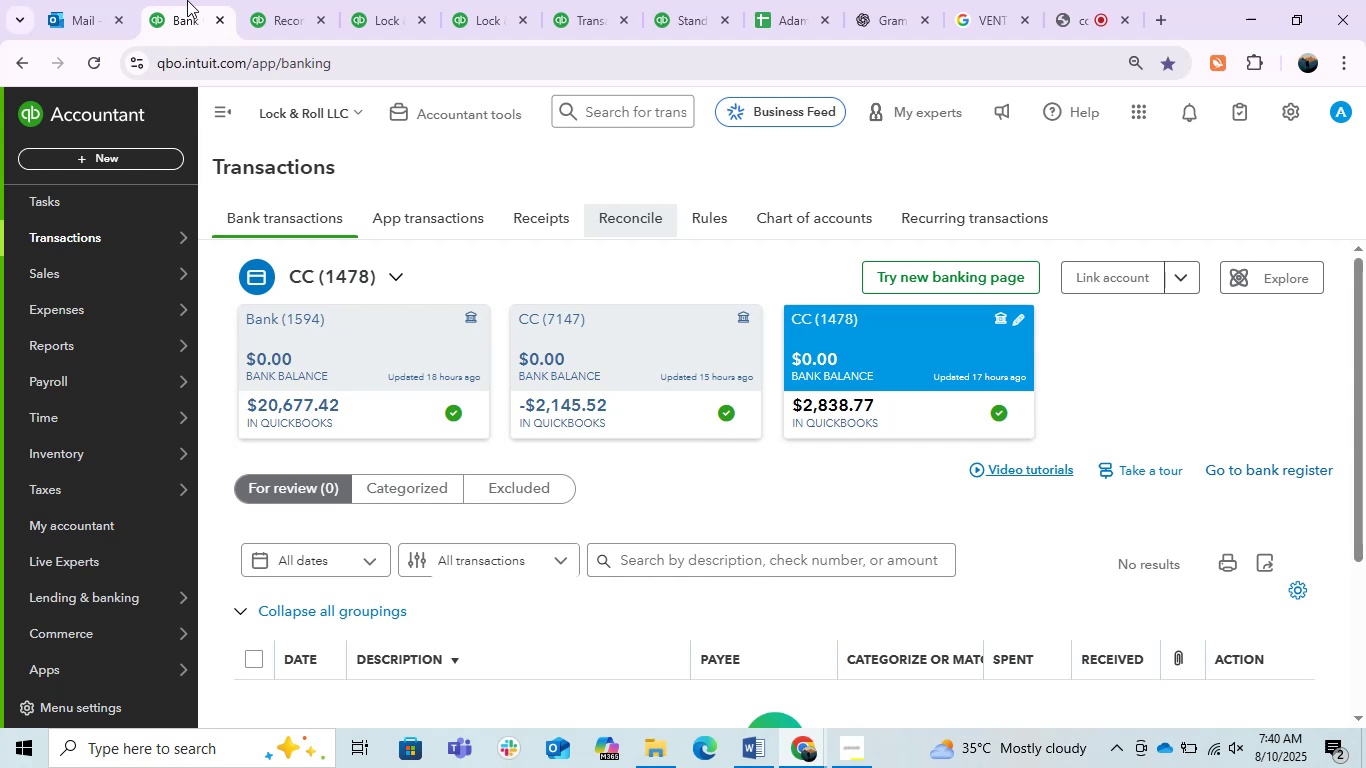 
wait(13.75)
 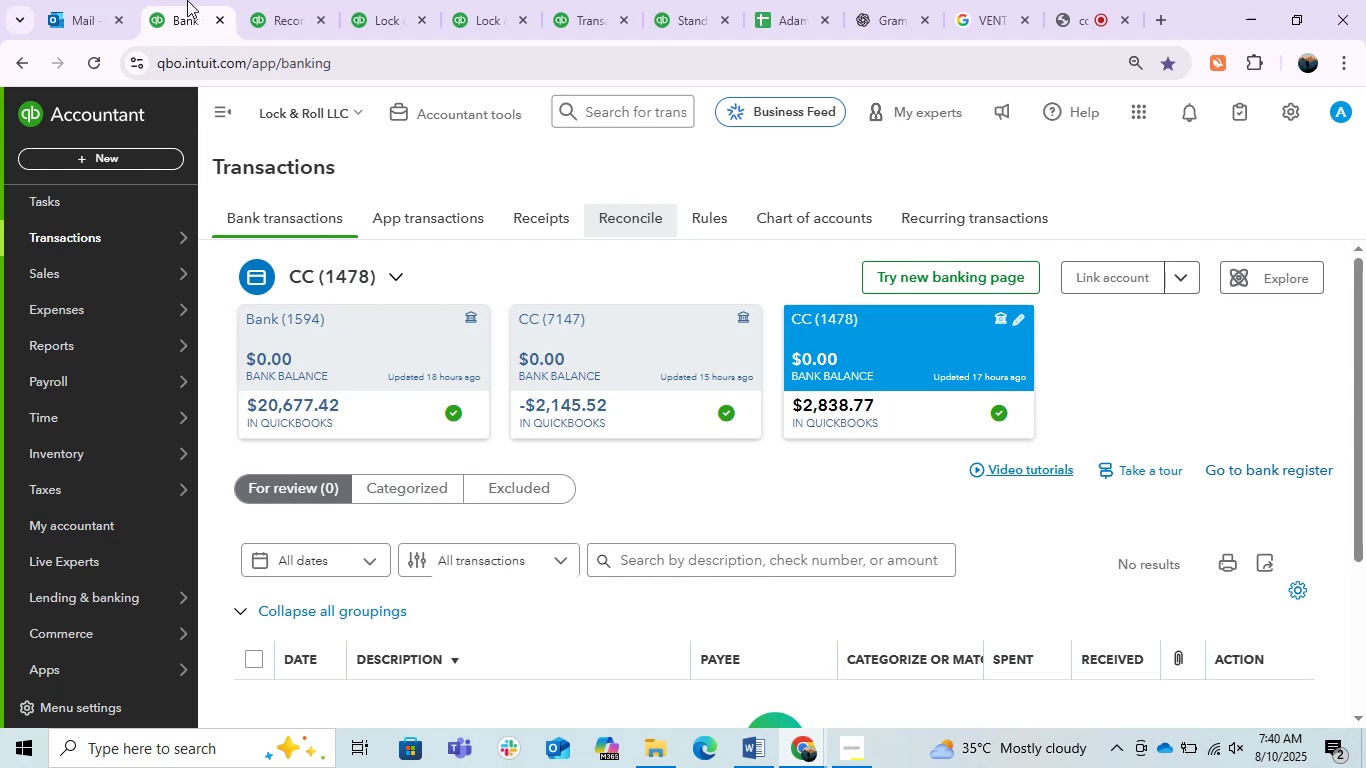 
left_click([722, 560])
 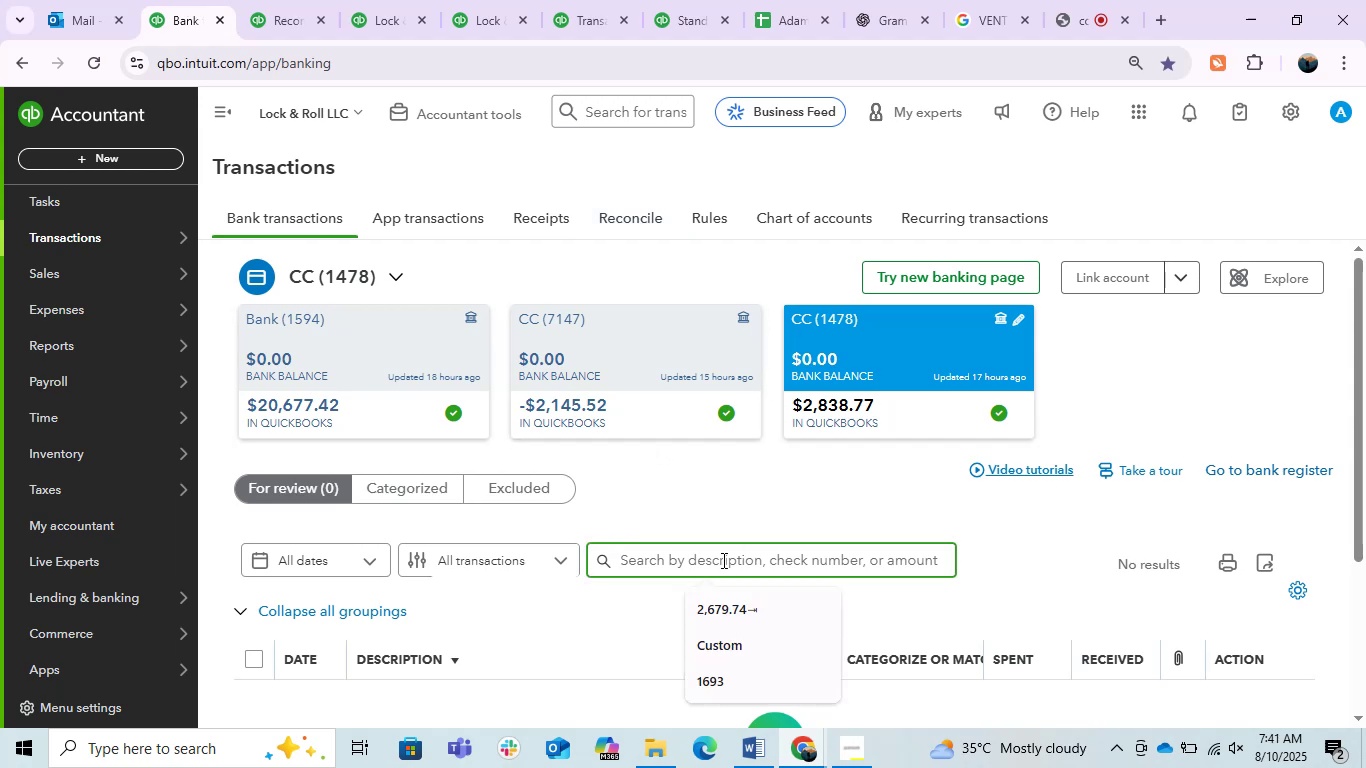 
type(ASK MY ACCOUNTANT)
 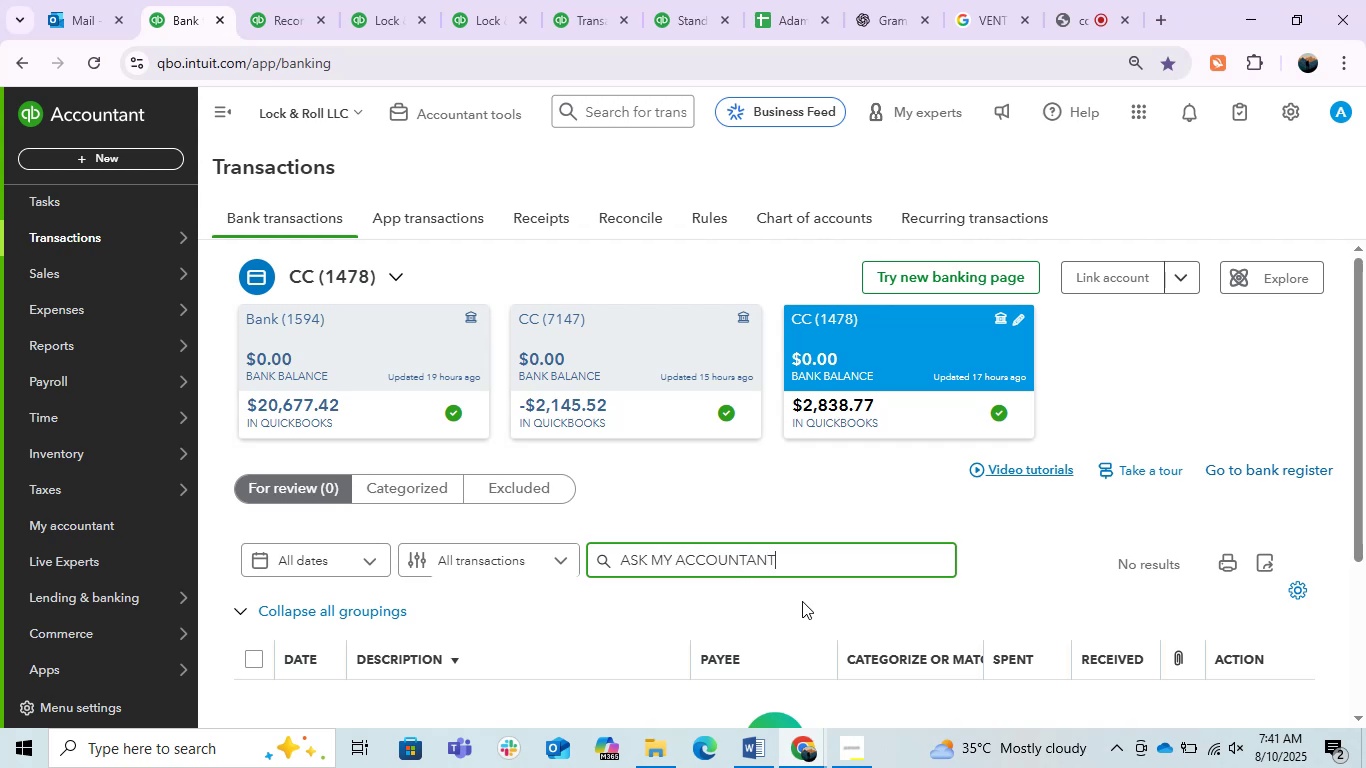 
key(Enter)
 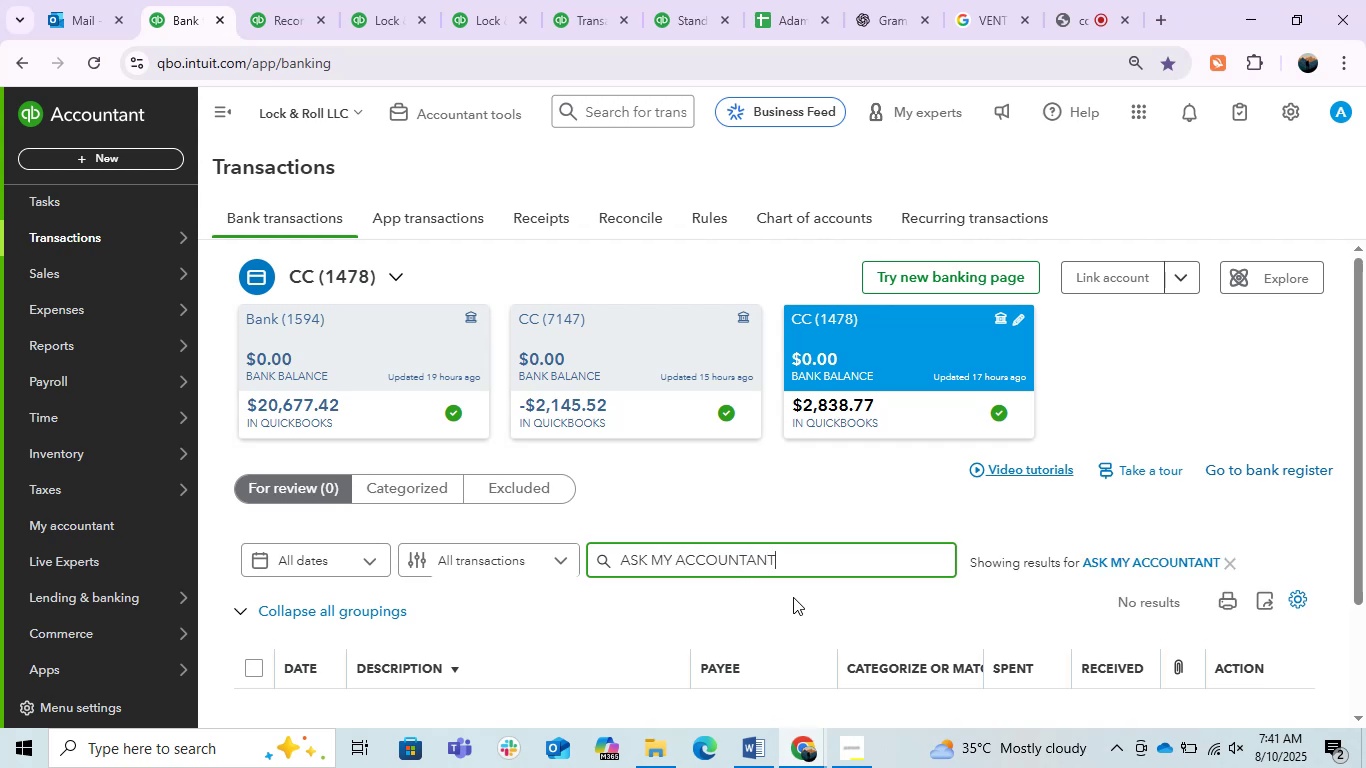 
scroll: coordinate [734, 553], scroll_direction: down, amount: 1.0
 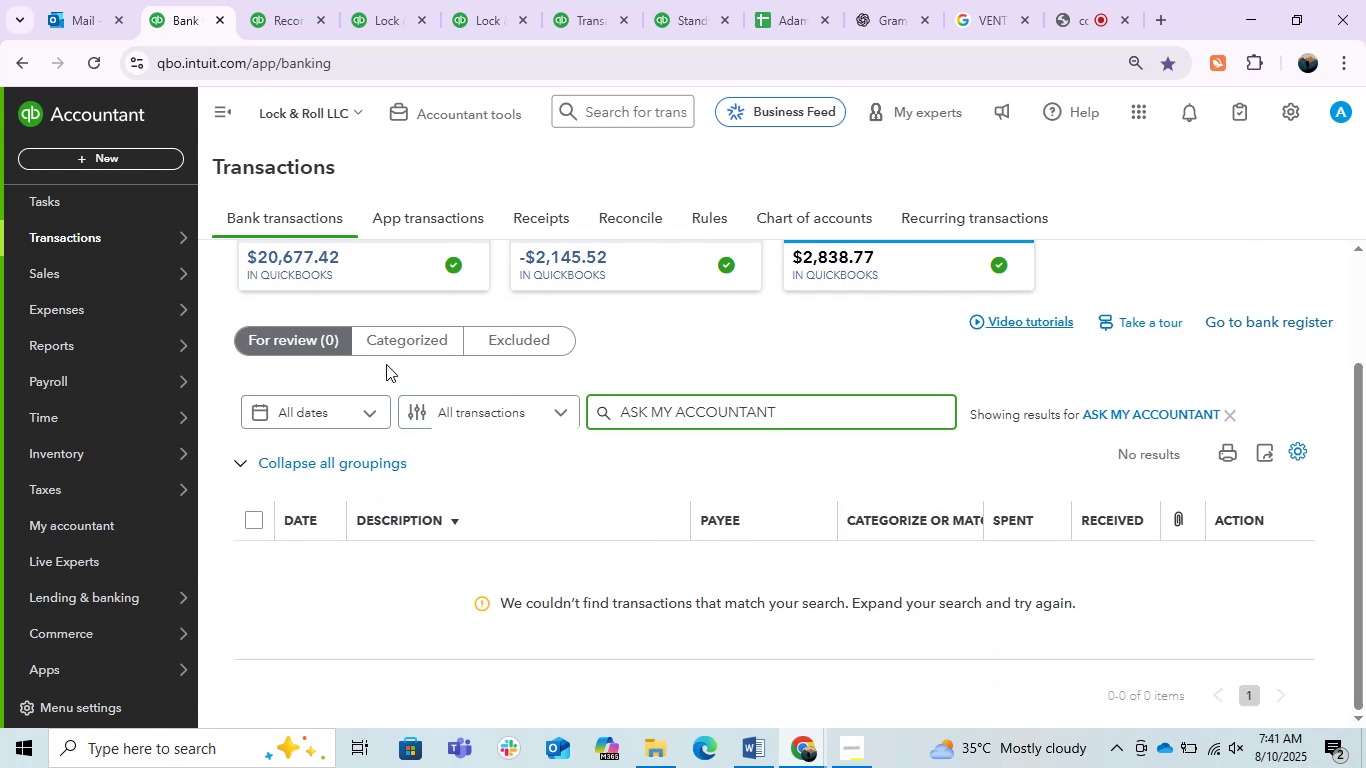 
left_click([379, 352])
 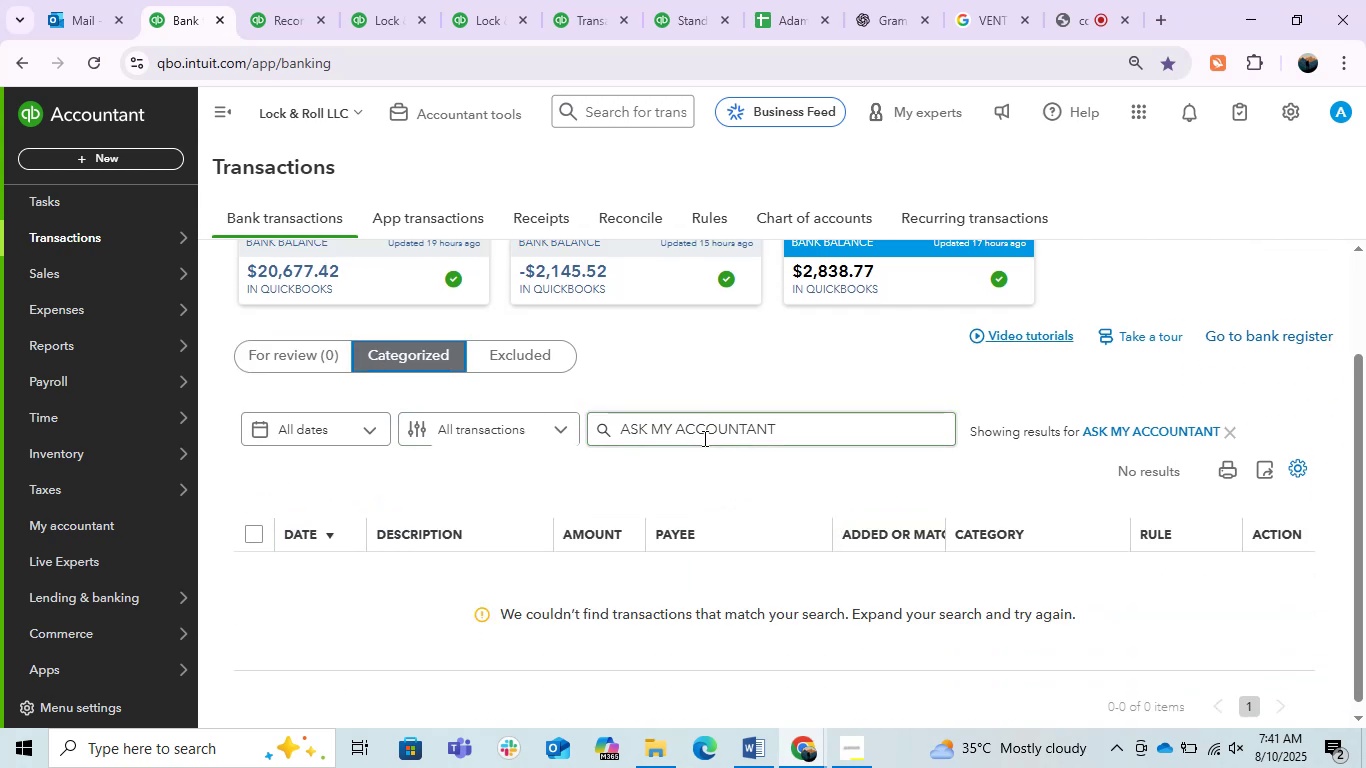 
left_click_drag(start_coordinate=[794, 436], to_coordinate=[710, 452])
 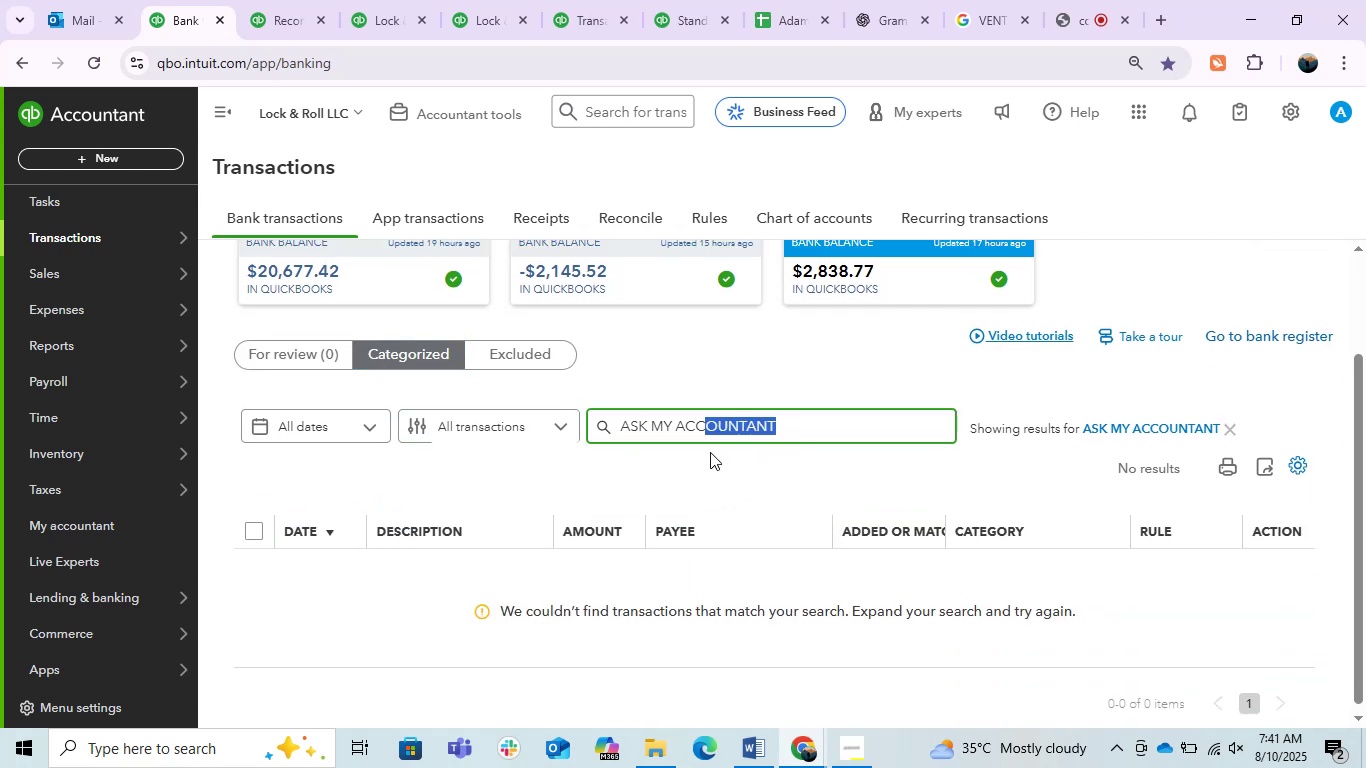 
key(Backspace)
 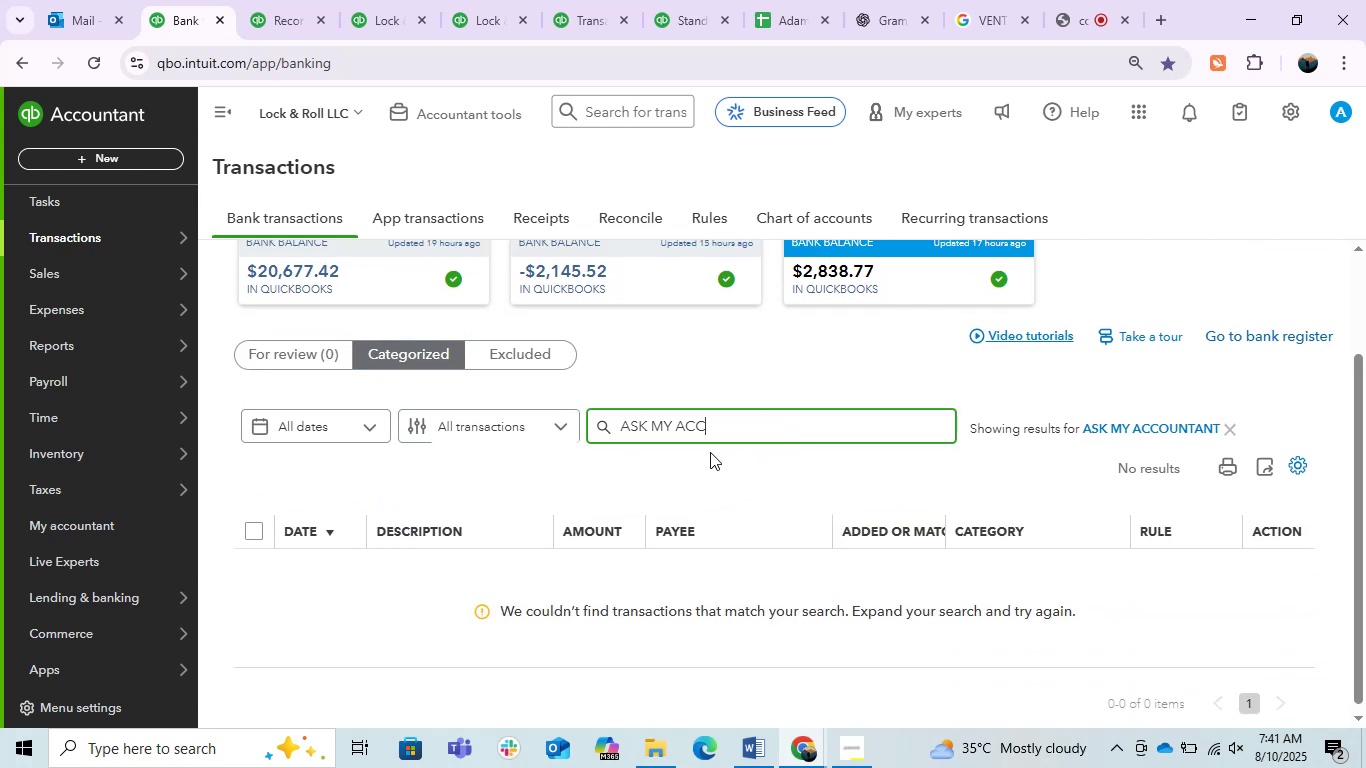 
key(Backspace)
 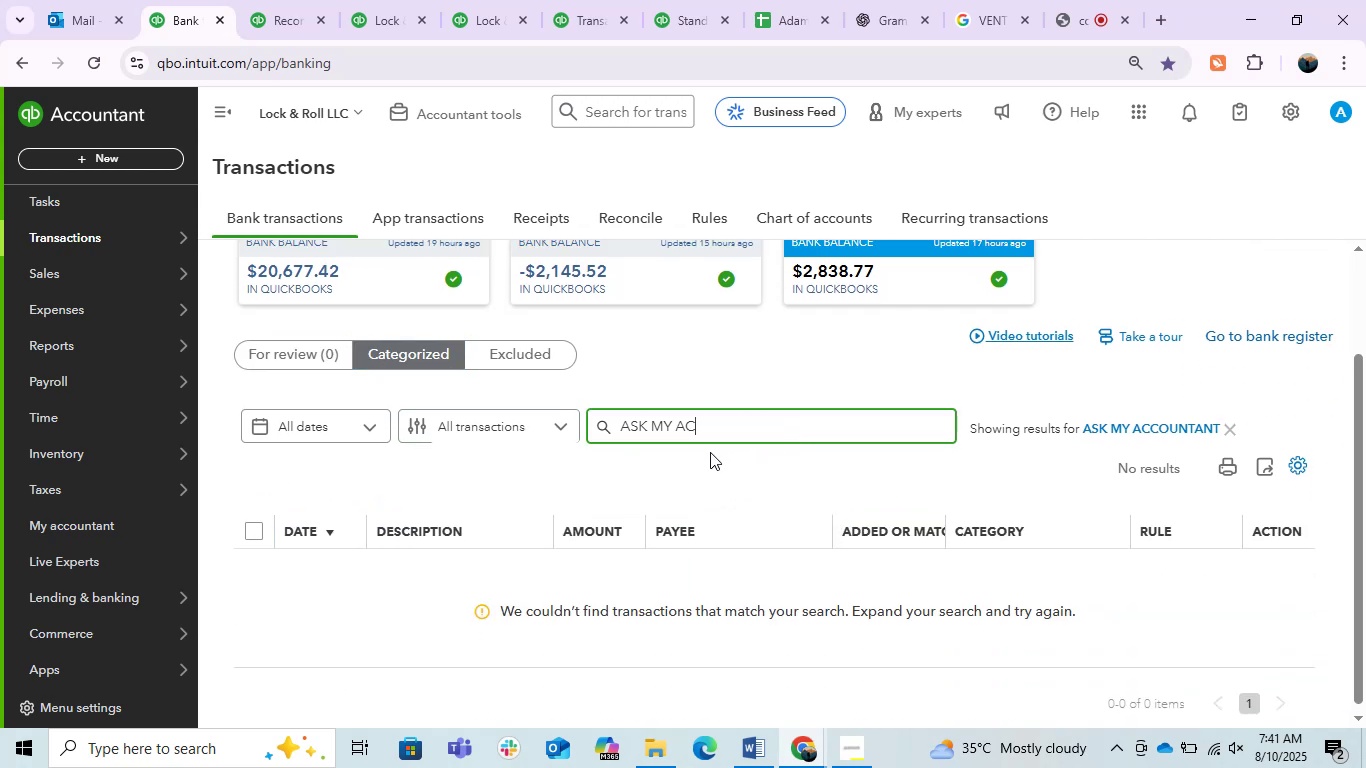 
key(Enter)
 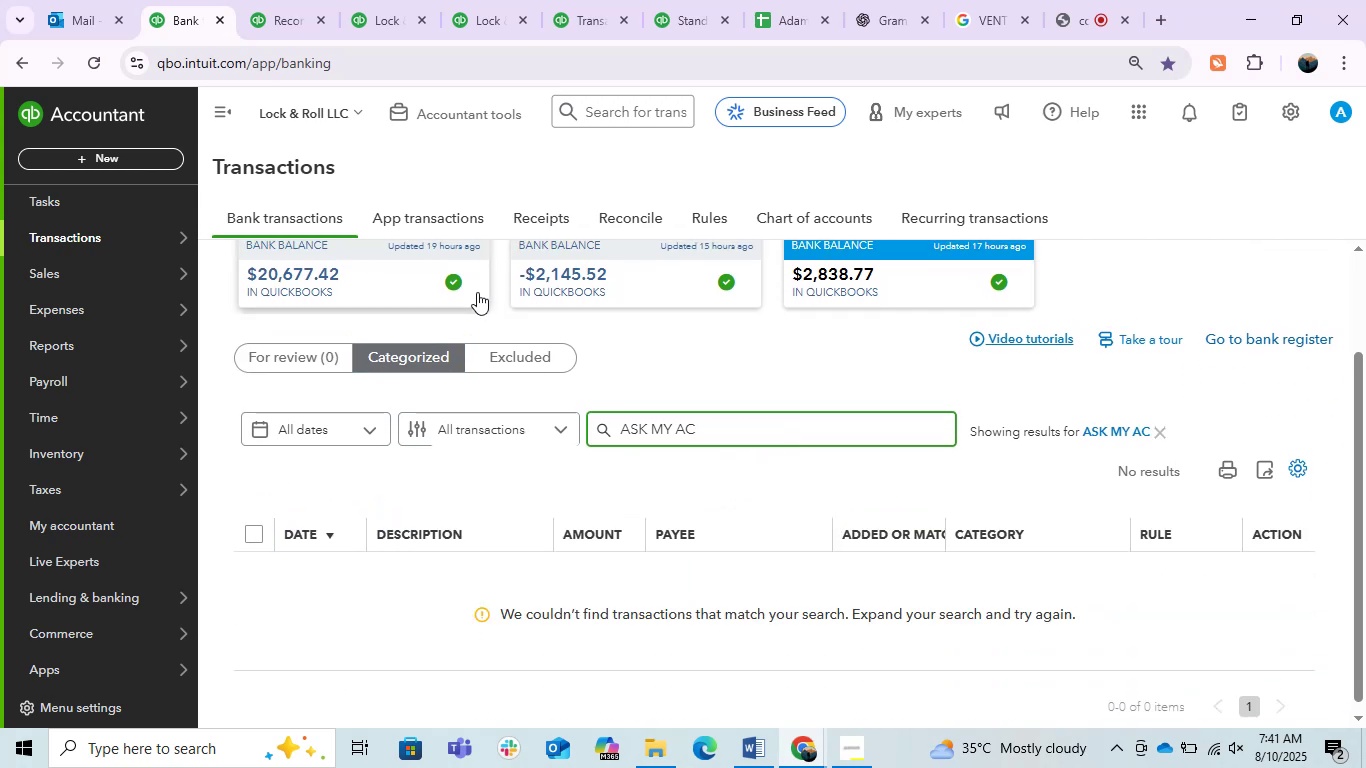 
left_click([595, 262])
 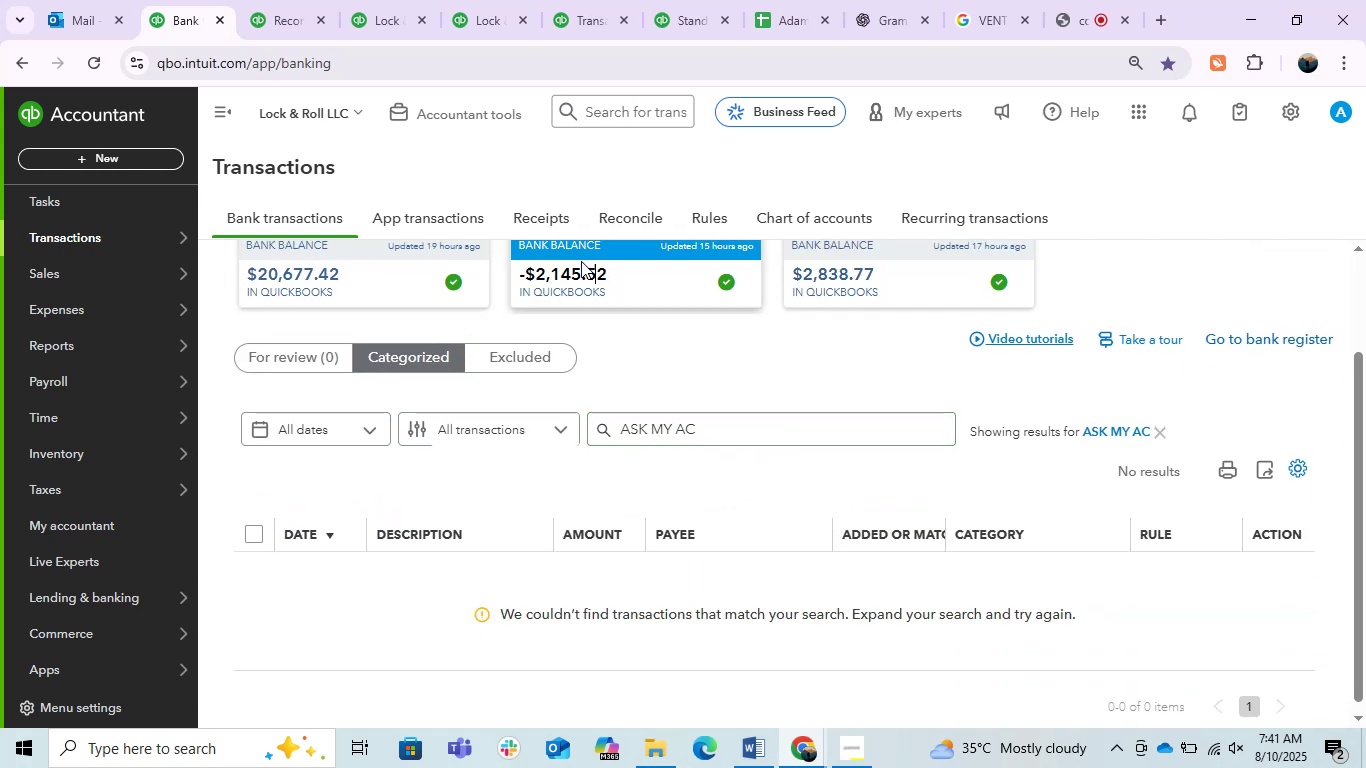 
left_click([454, 259])
 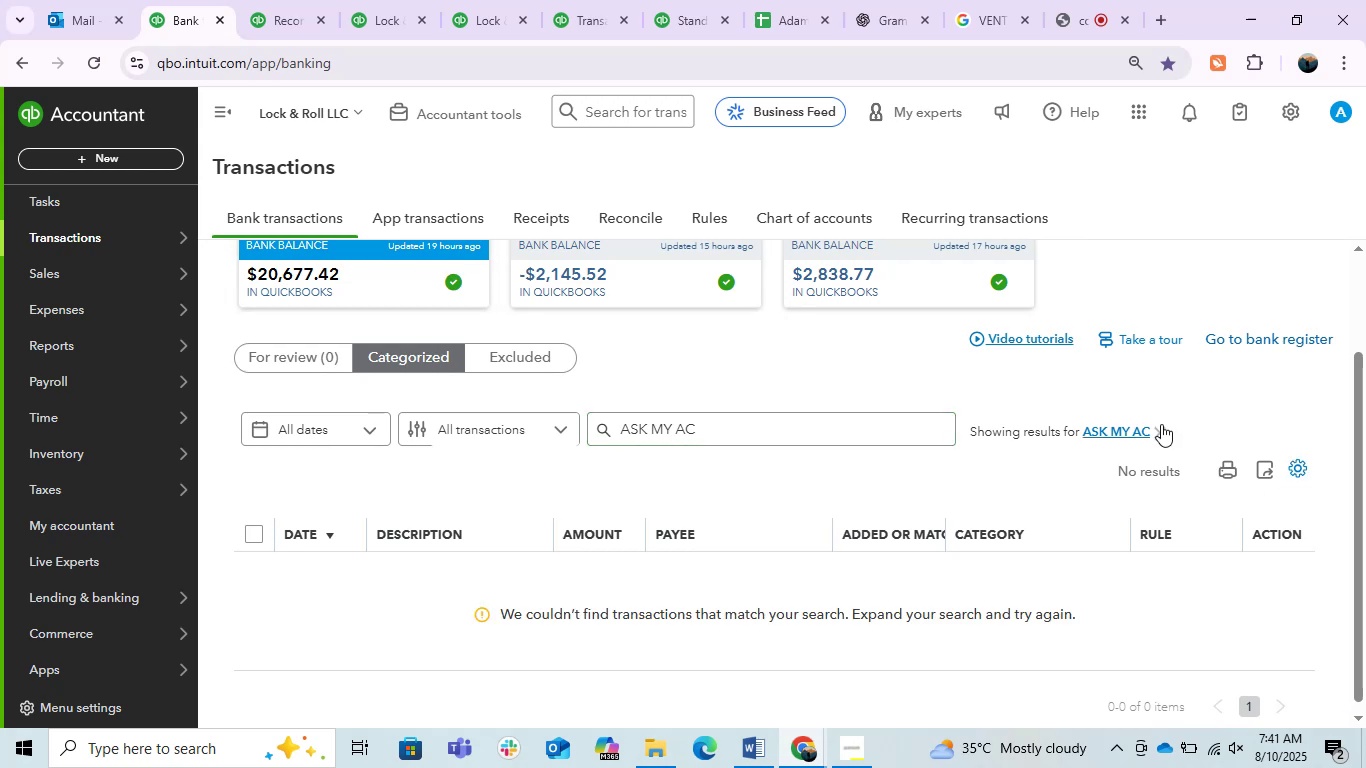 
left_click([1158, 426])
 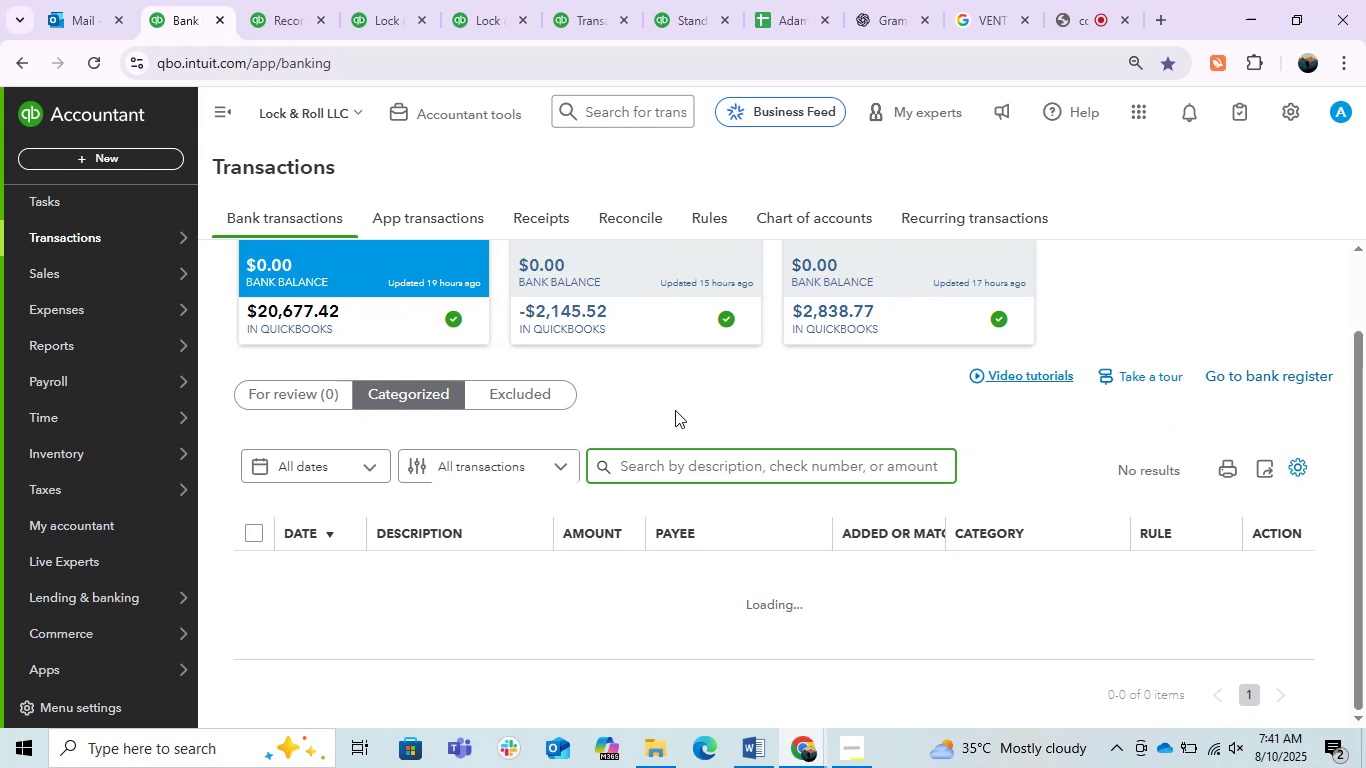 
left_click([662, 410])
 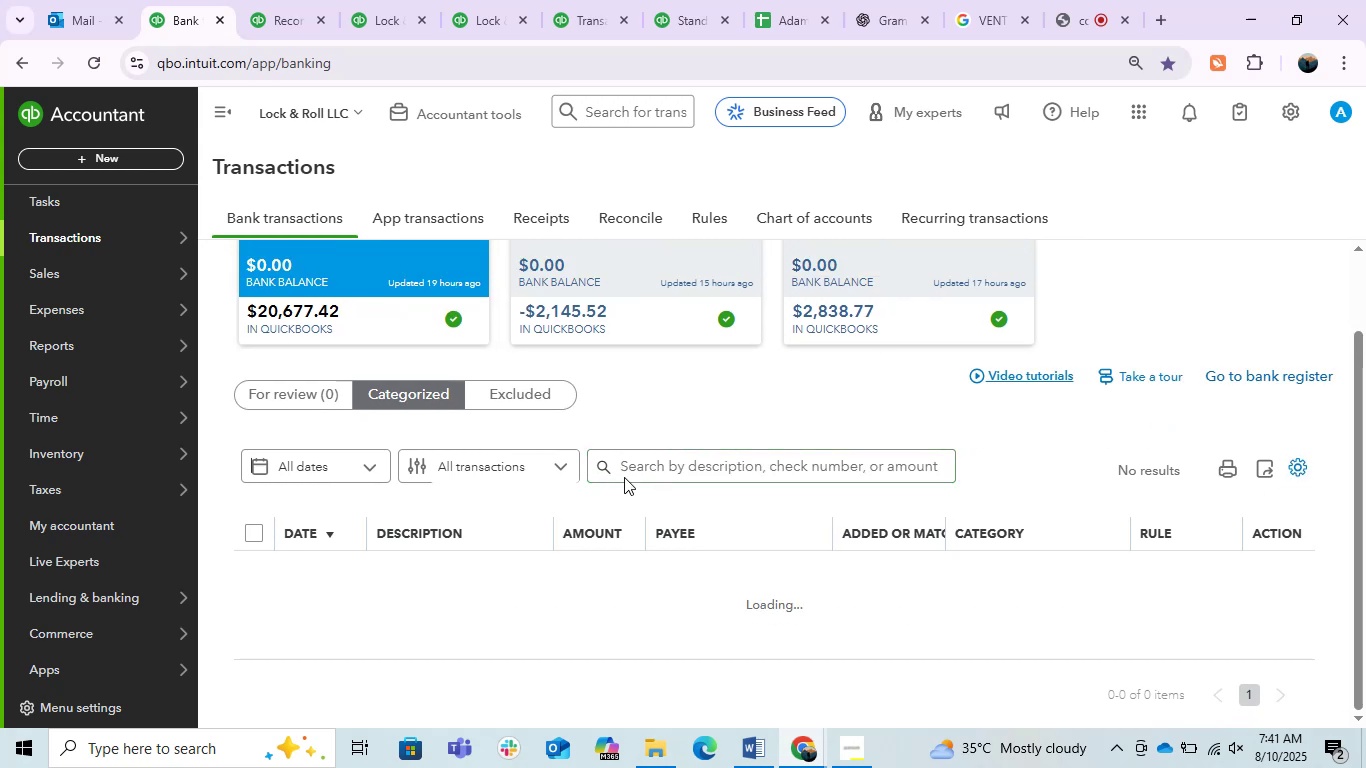 
left_click([551, 469])
 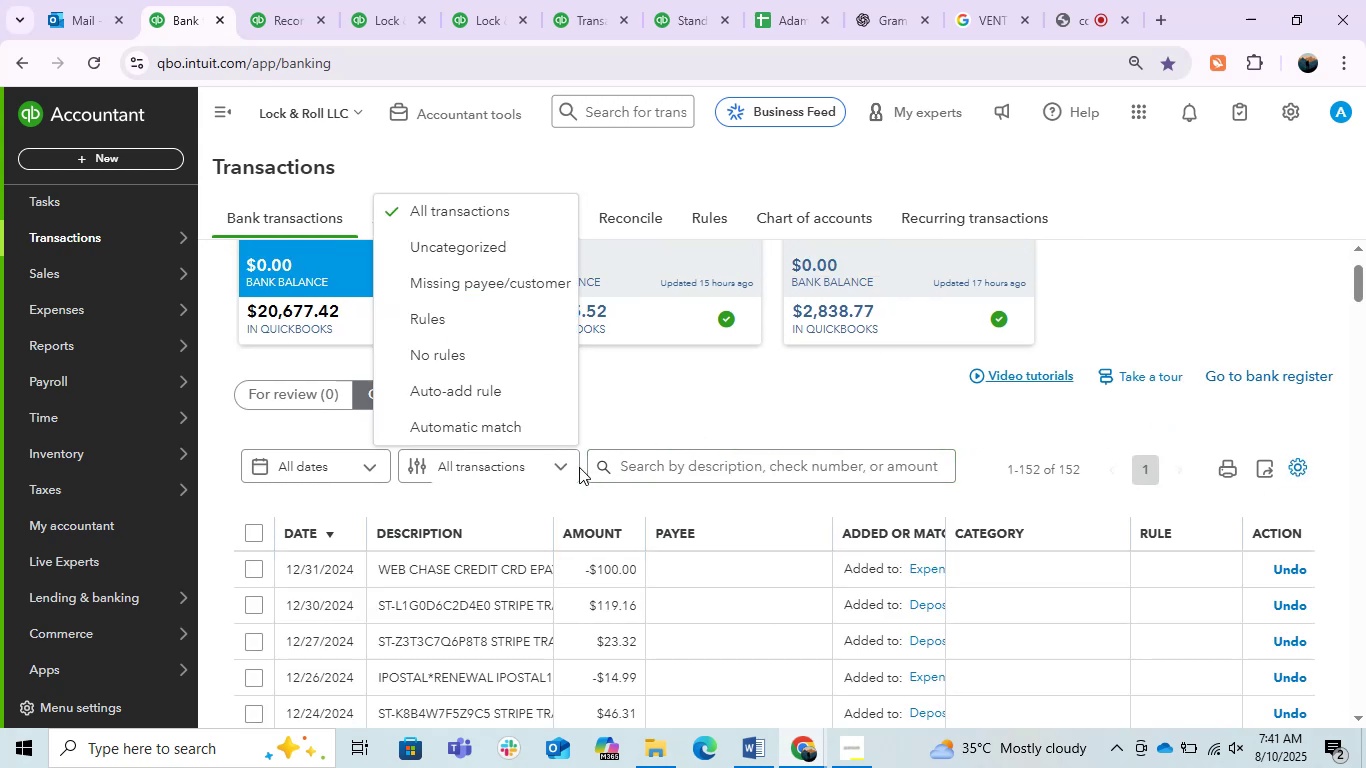 
scroll: coordinate [506, 391], scroll_direction: down, amount: 3.0
 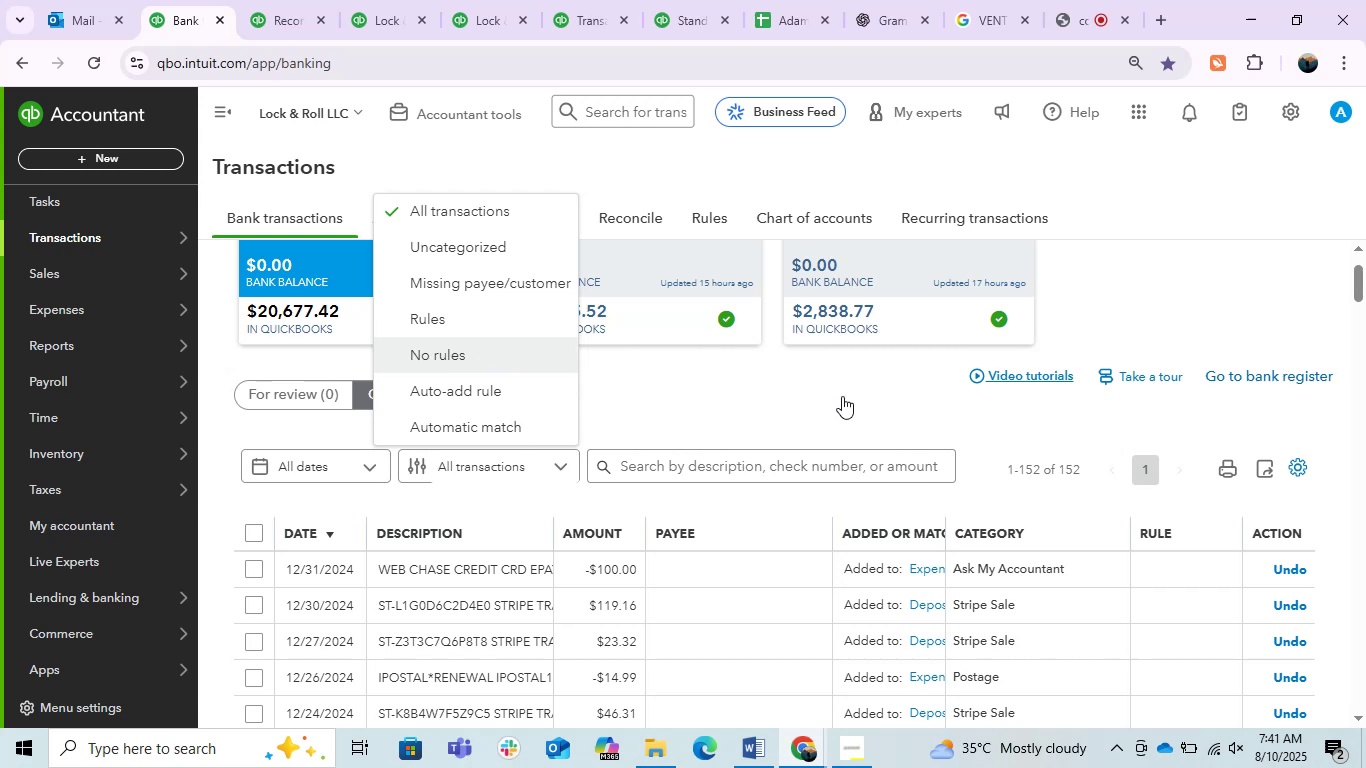 
left_click([842, 396])
 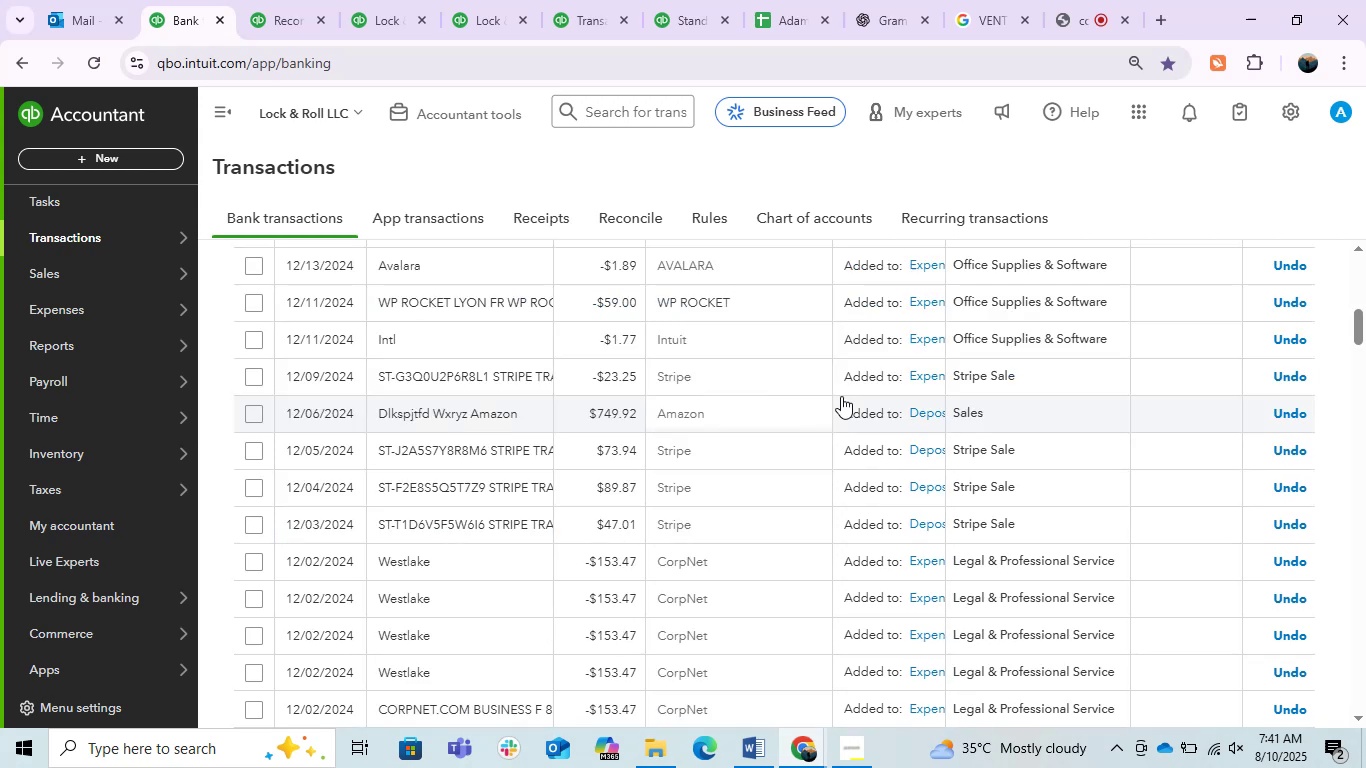 
scroll: coordinate [401, 499], scroll_direction: up, amount: 8.0
 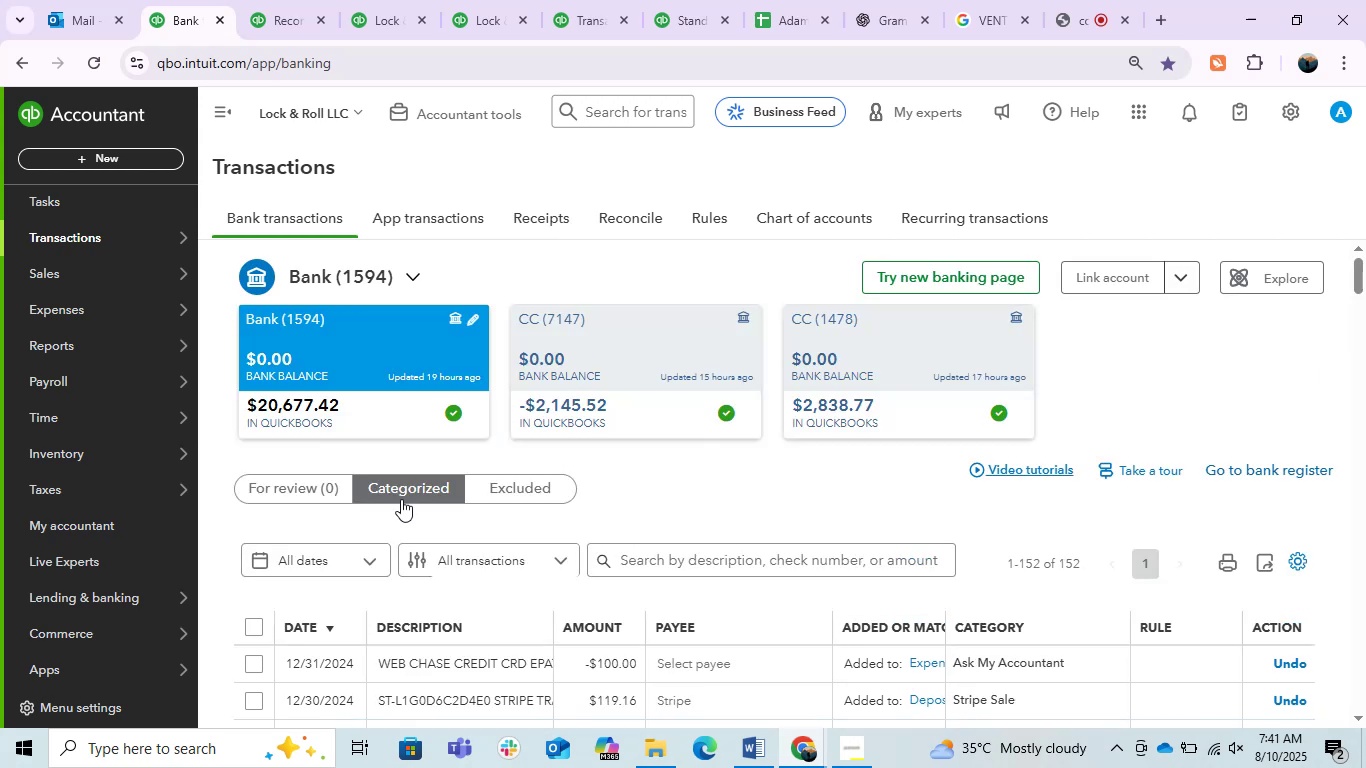 
mouse_move([310, 491])
 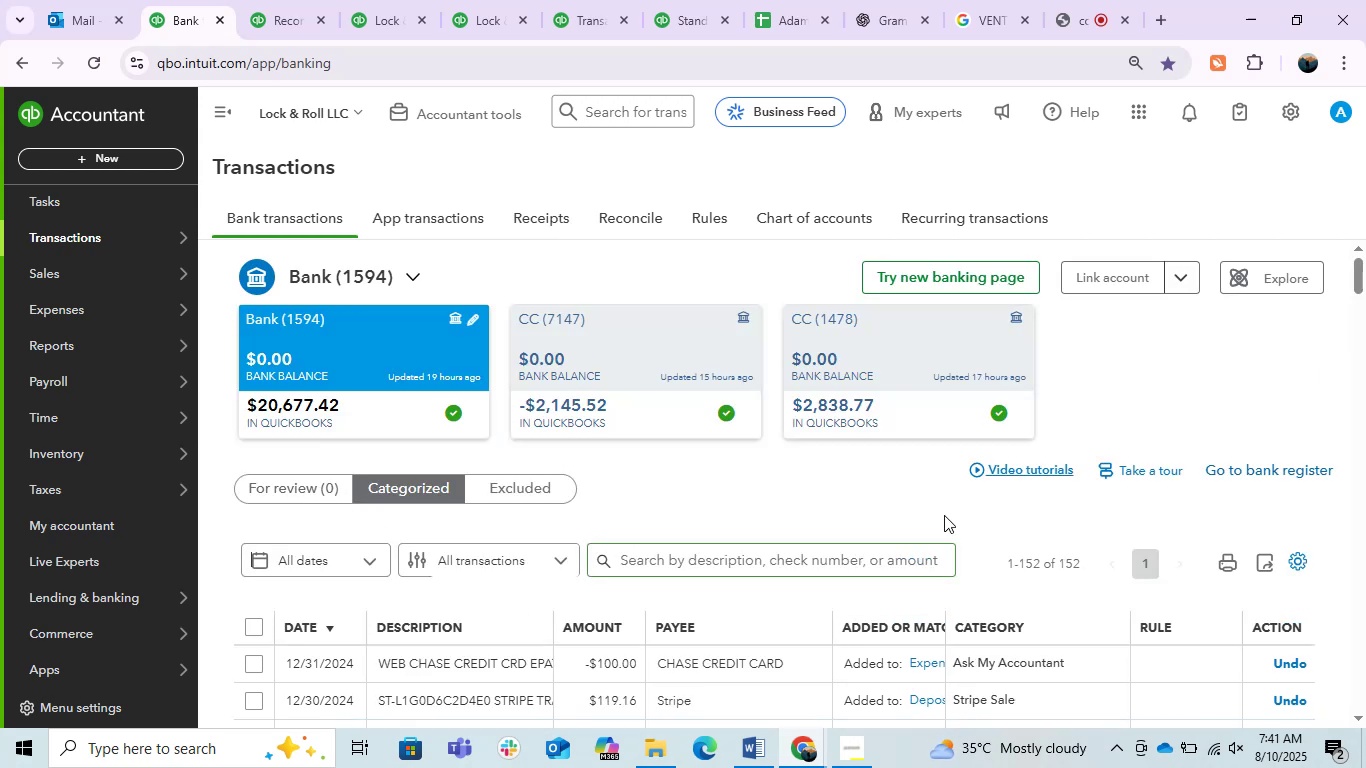 
scroll: coordinate [947, 513], scroll_direction: down, amount: 1.0
 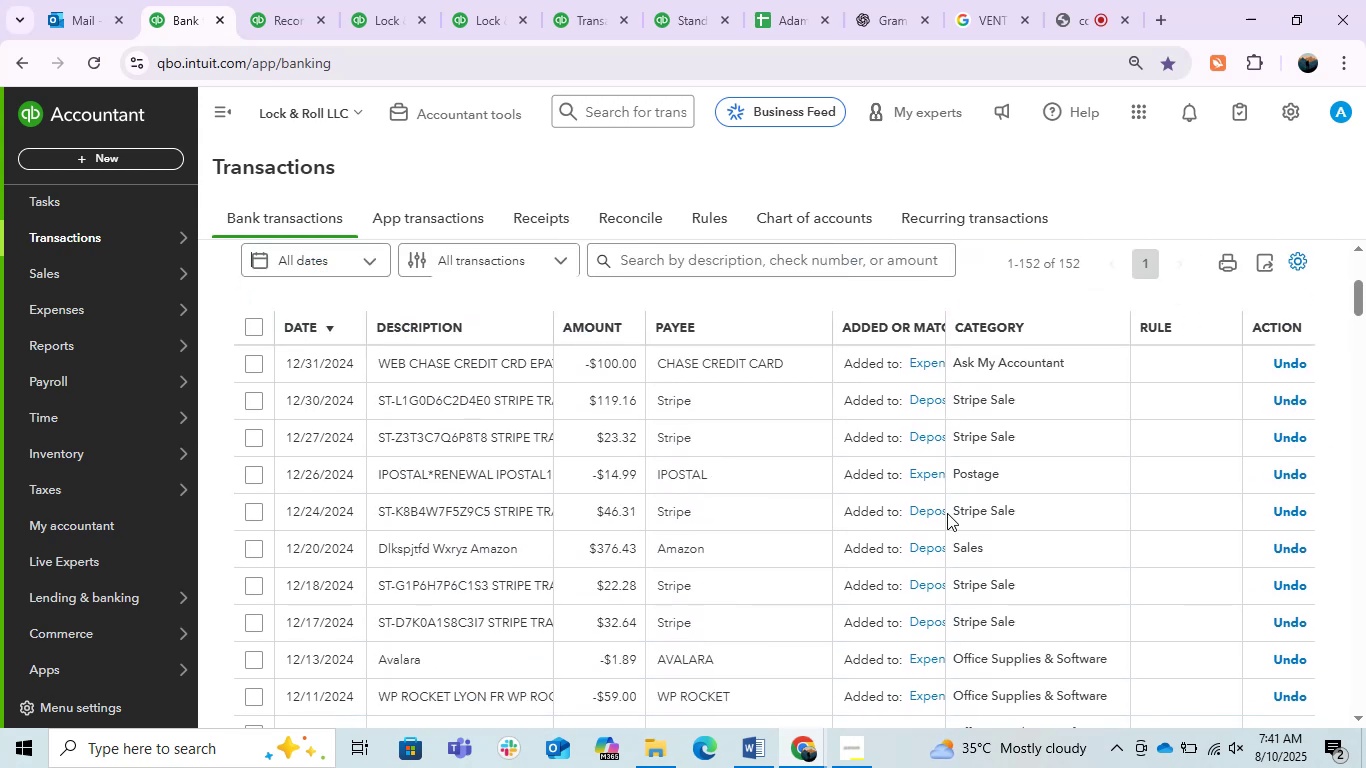 
scroll: coordinate [947, 513], scroll_direction: up, amount: 1.0
 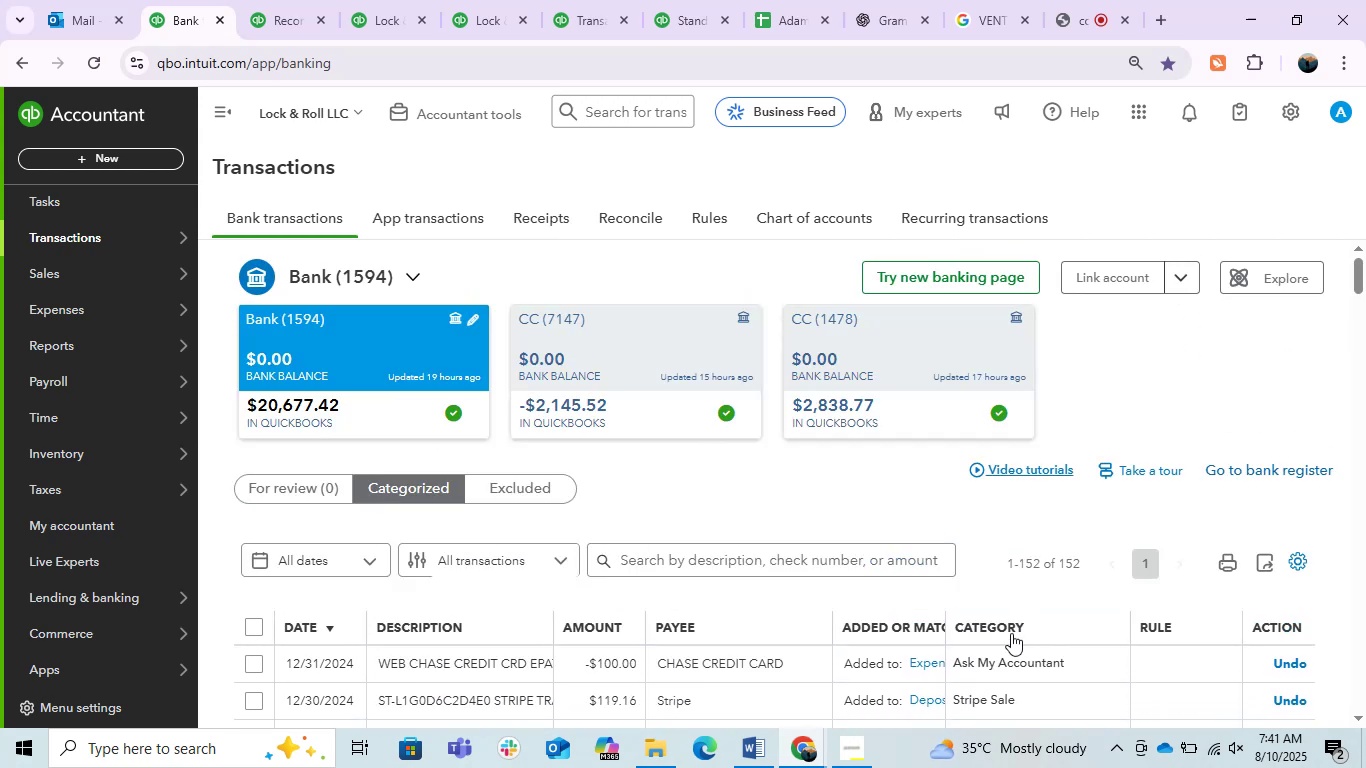 
left_click([1010, 633])
 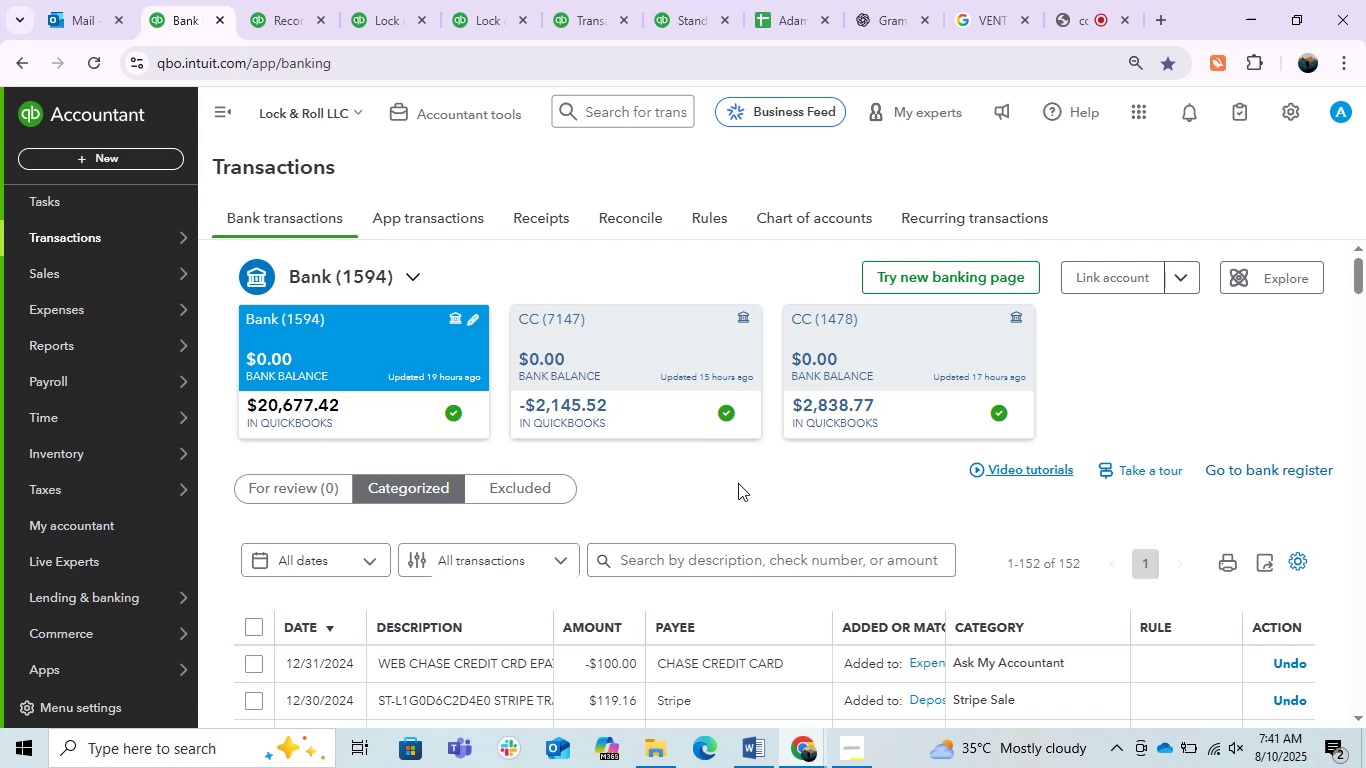 
left_click([738, 483])
 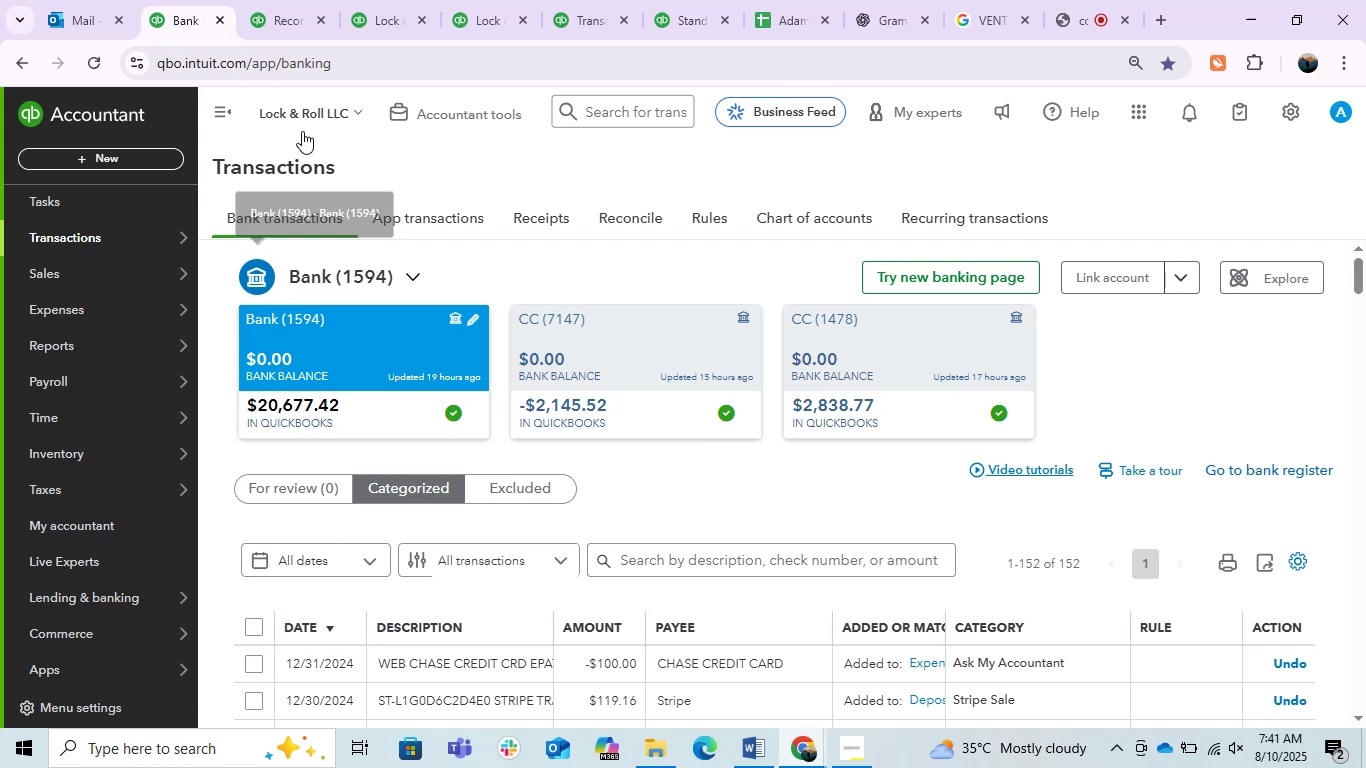 
scroll: coordinate [1034, 350], scroll_direction: down, amount: 10.0
 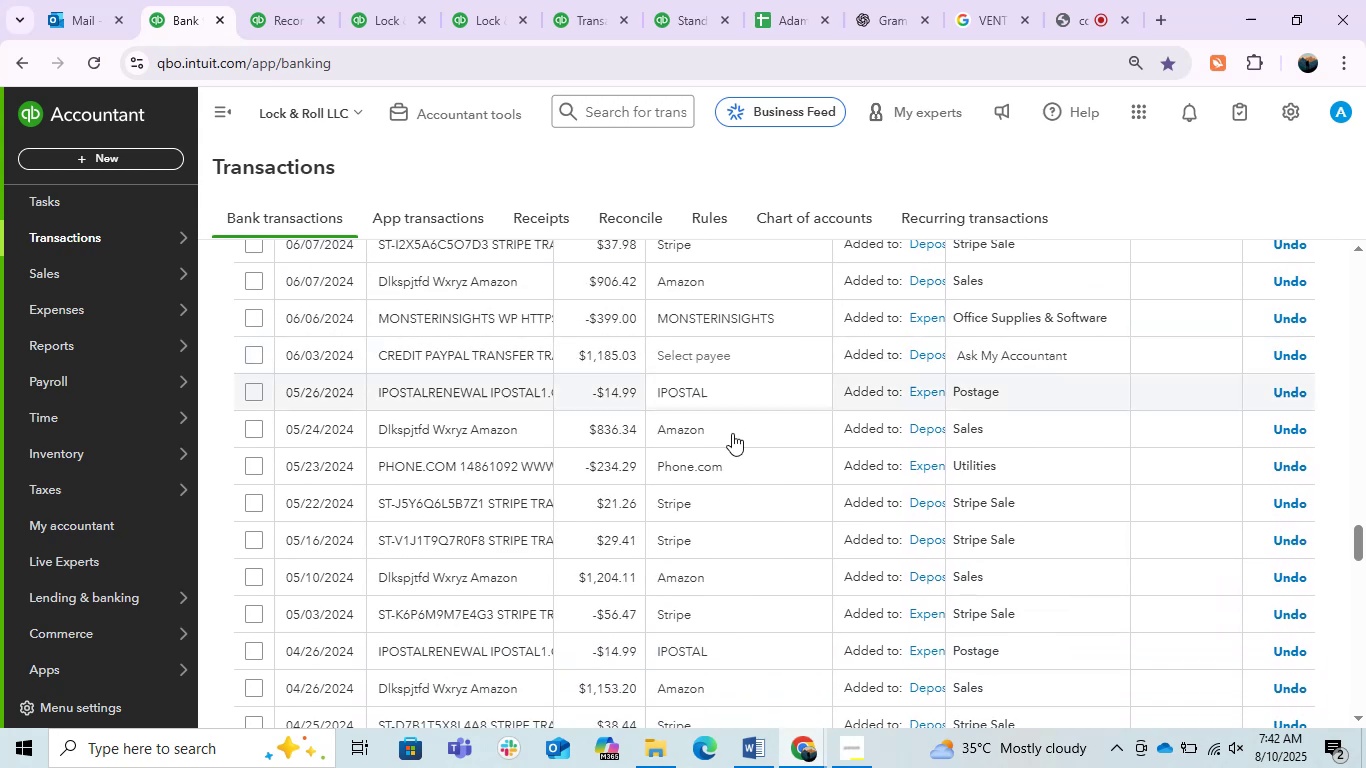 
wait(6.5)
 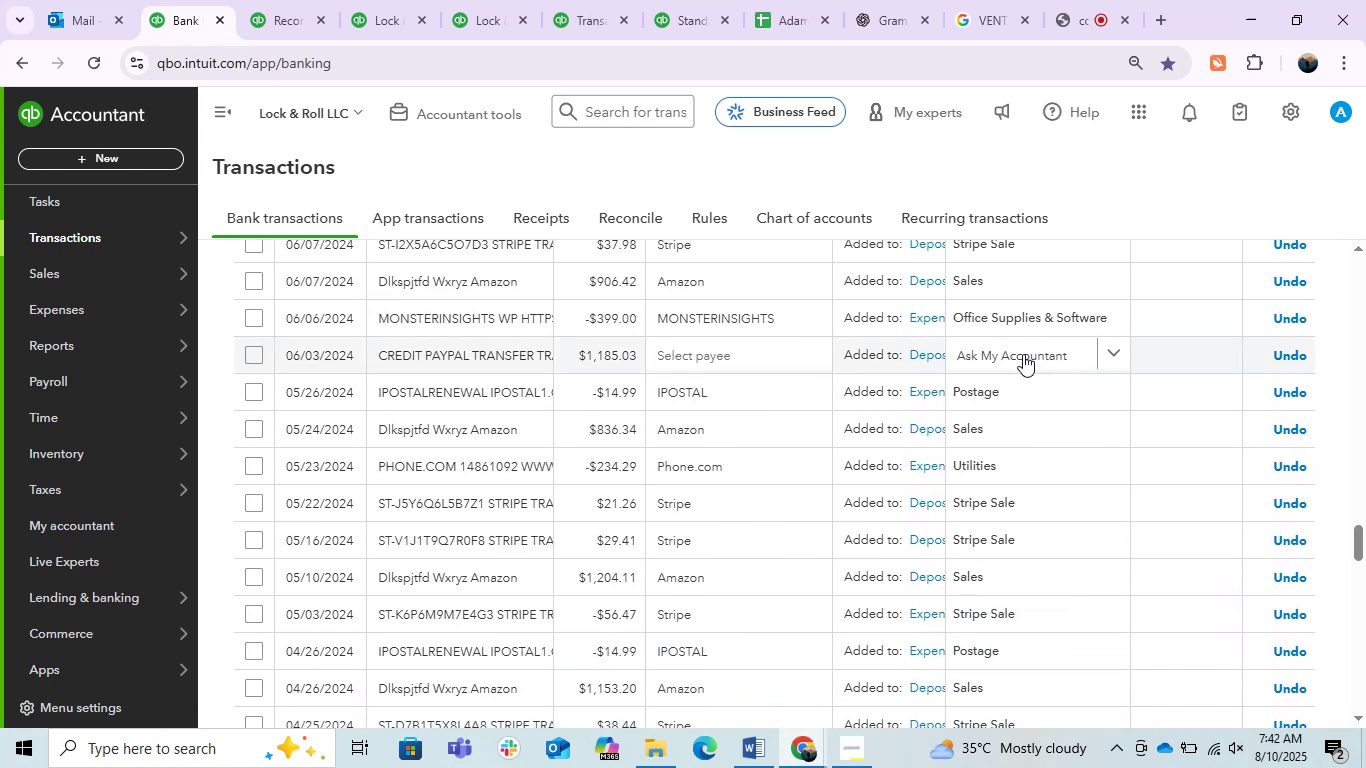 
left_click([489, 354])
 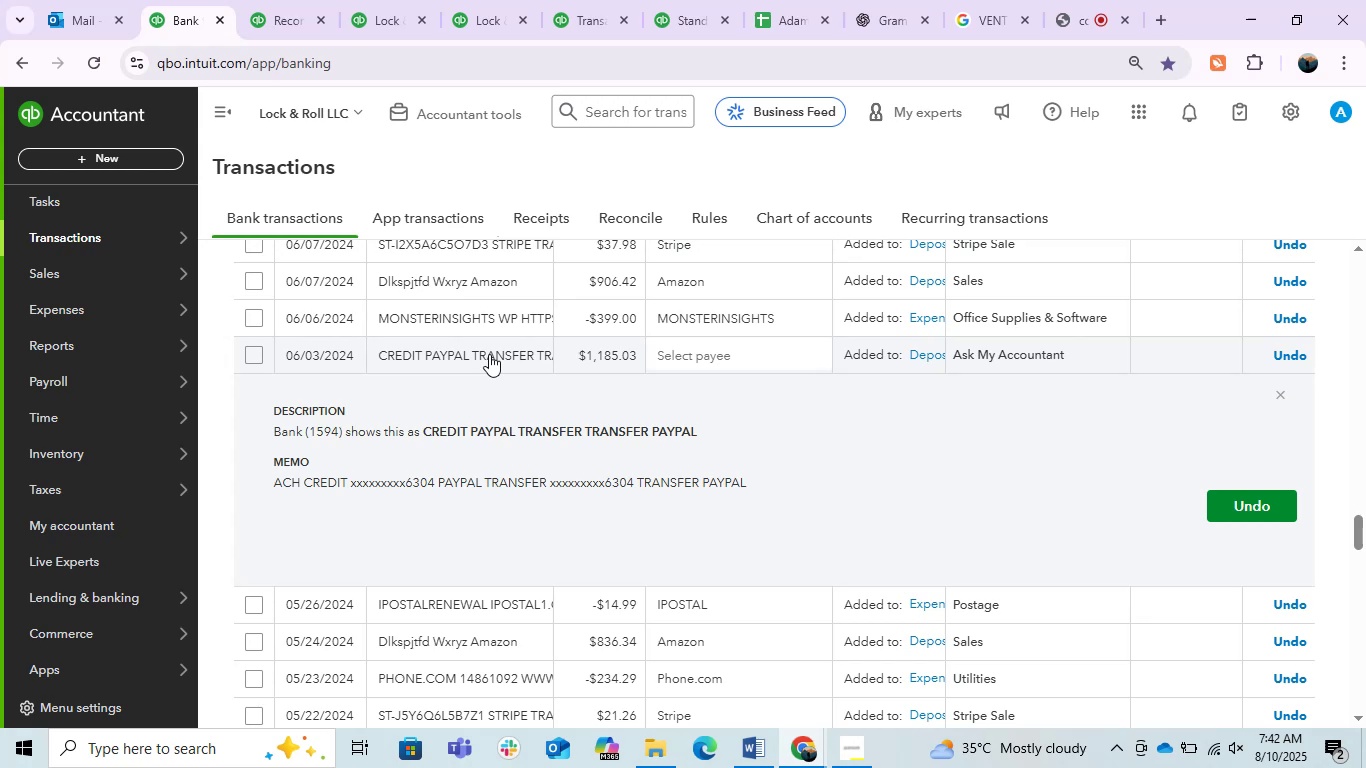 
wait(6.9)
 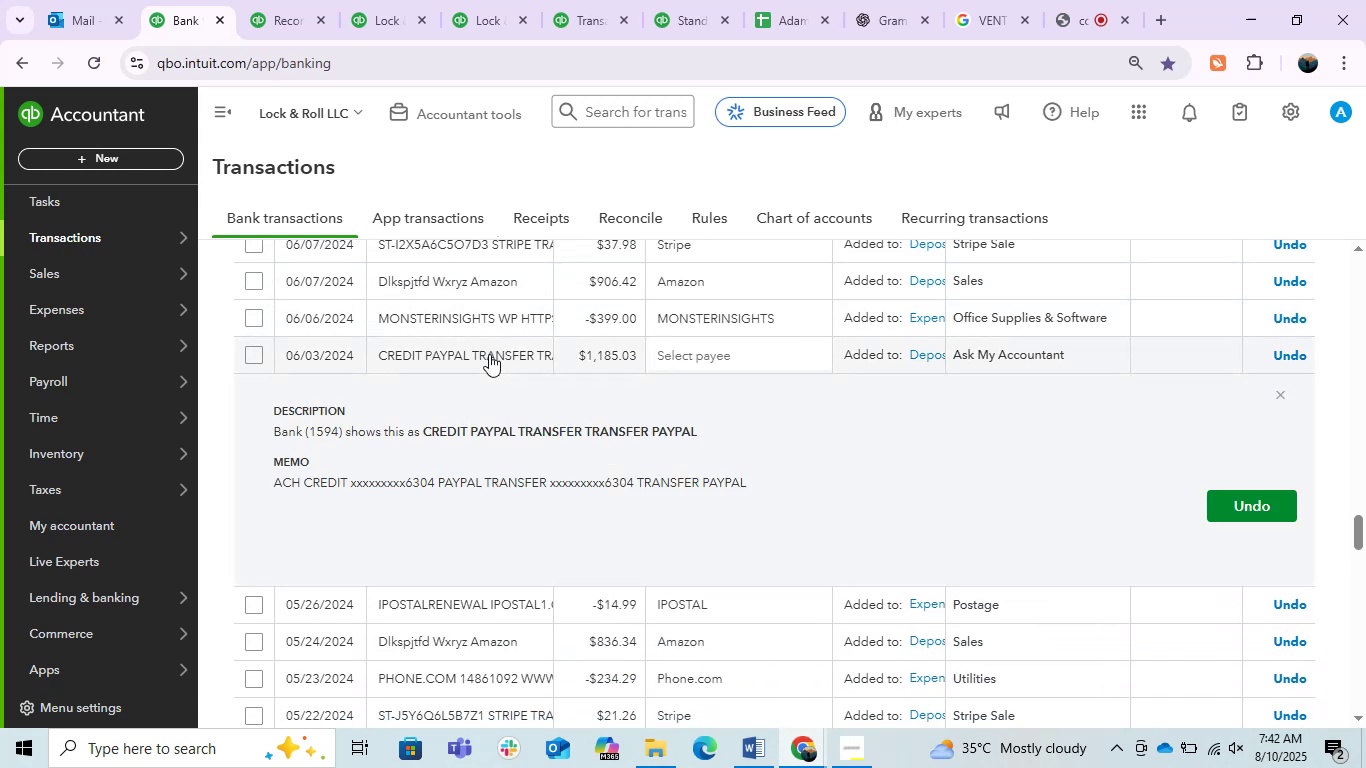 
left_click_drag(start_coordinate=[582, 434], to_coordinate=[472, 435])
 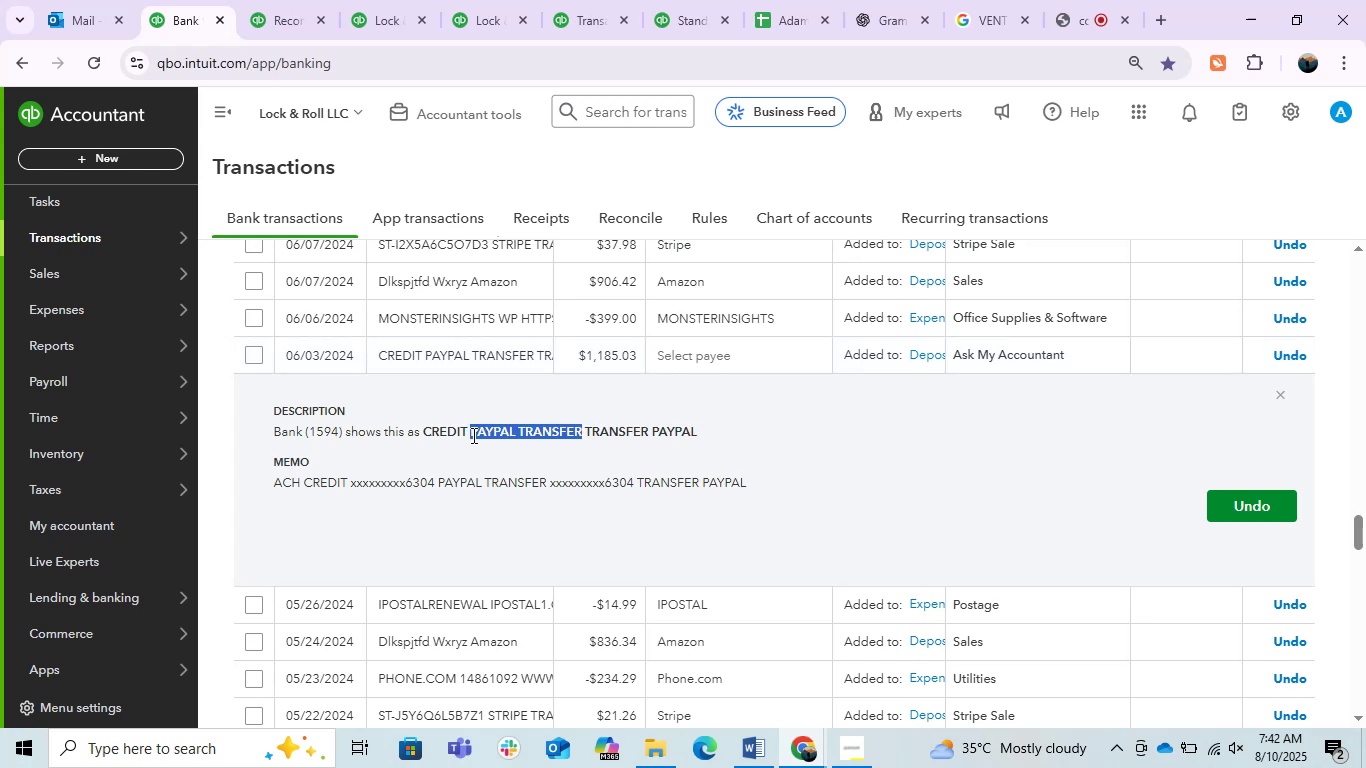 
key(Control+C)
 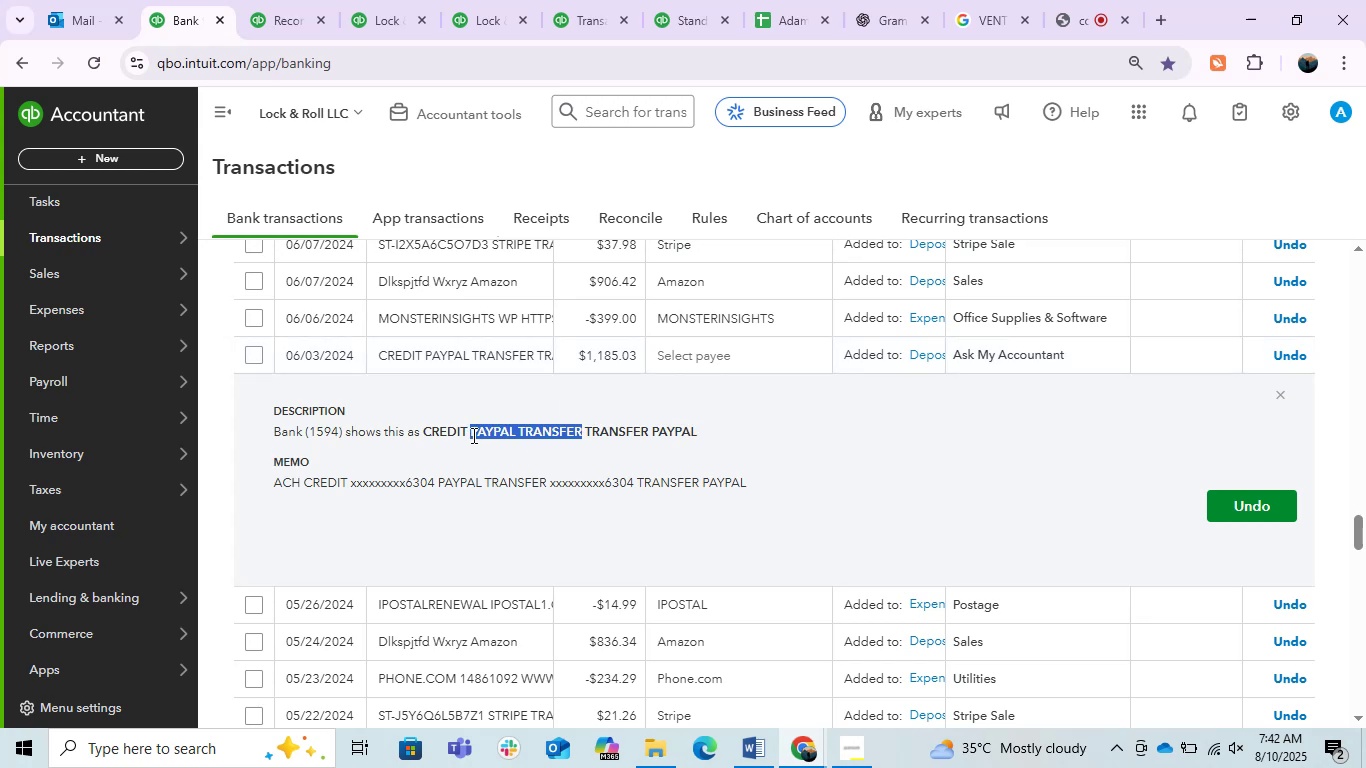 
key(Control+C)
 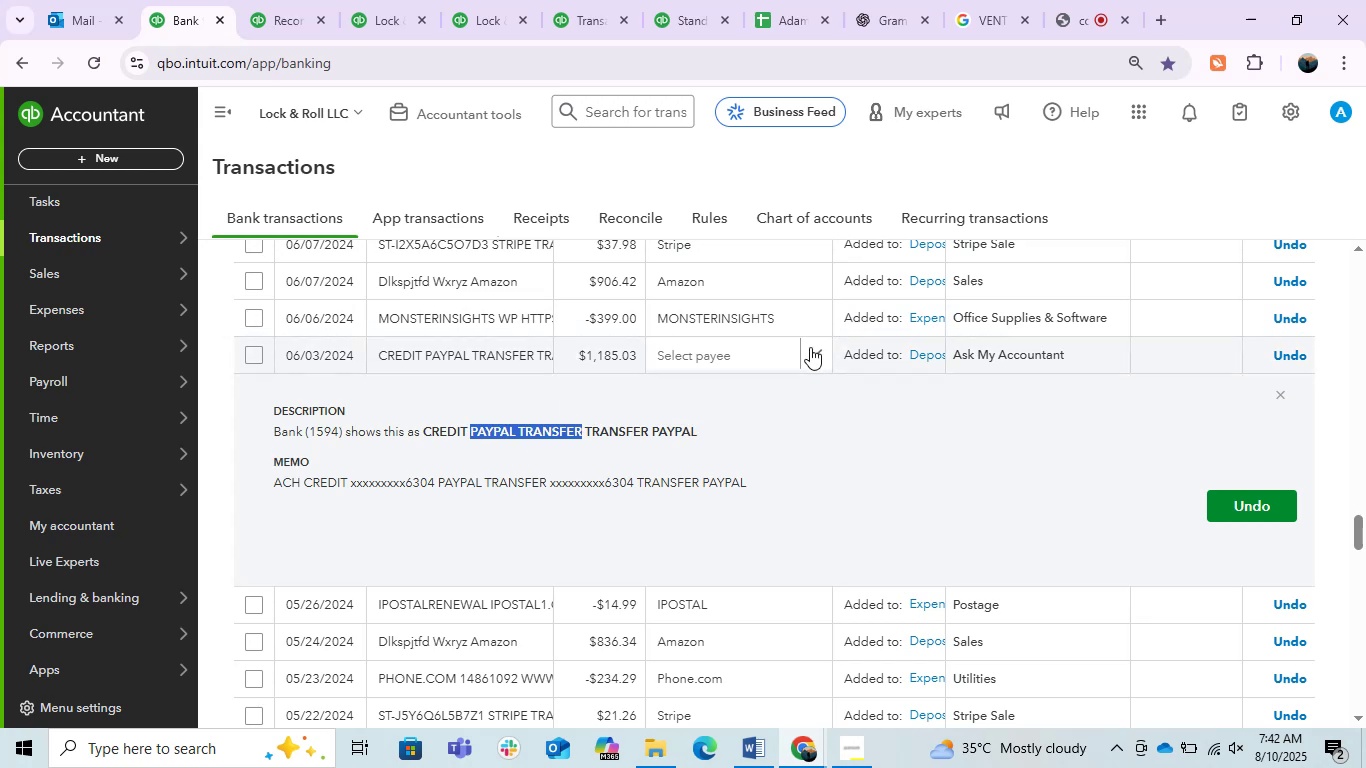 
left_click([807, 348])
 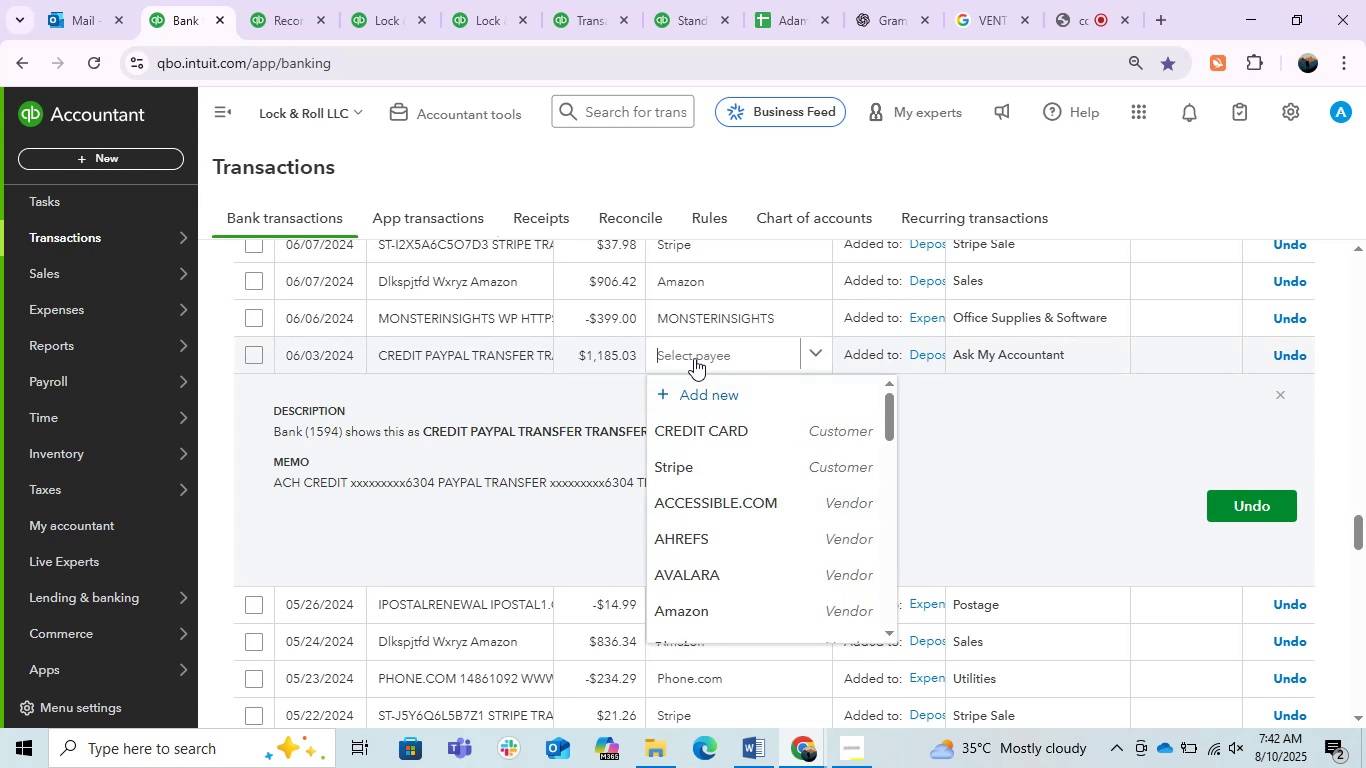 
left_click([694, 358])
 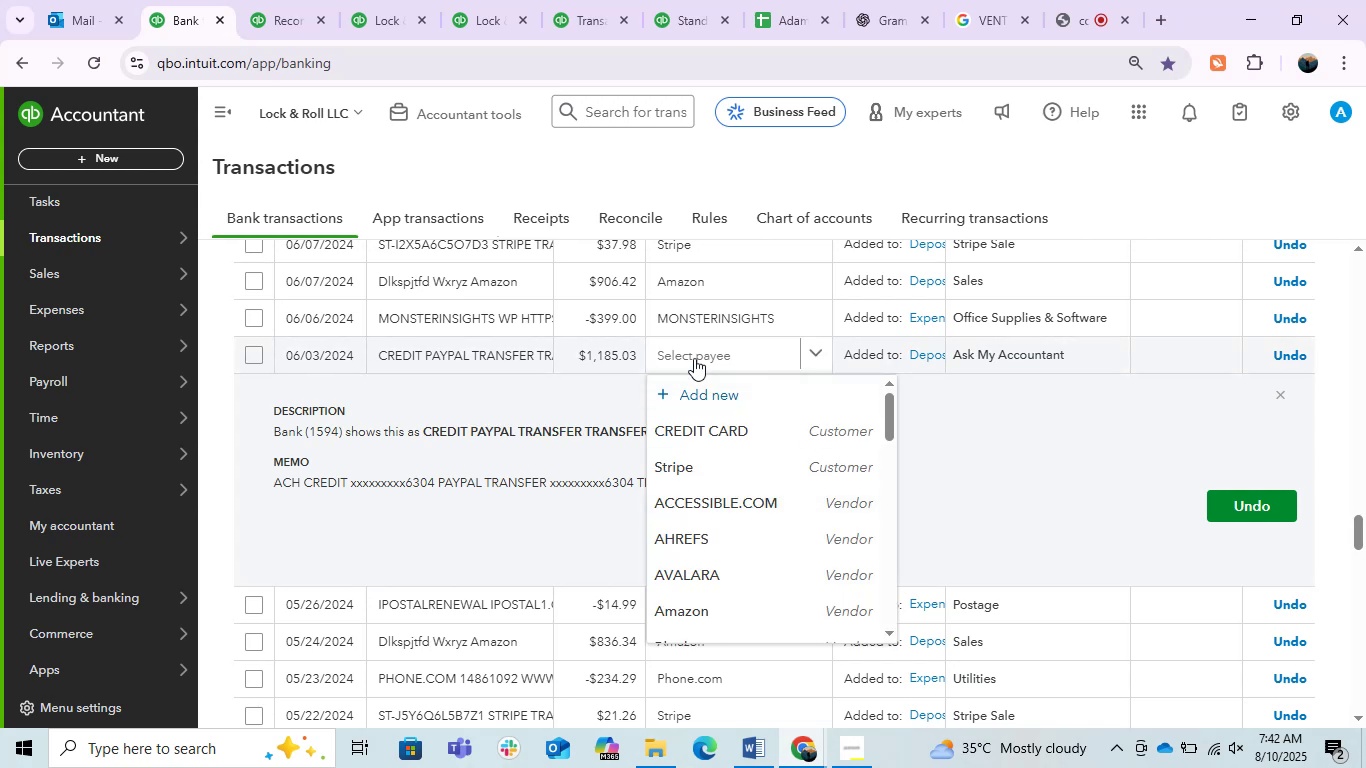 
key(Control+V)
 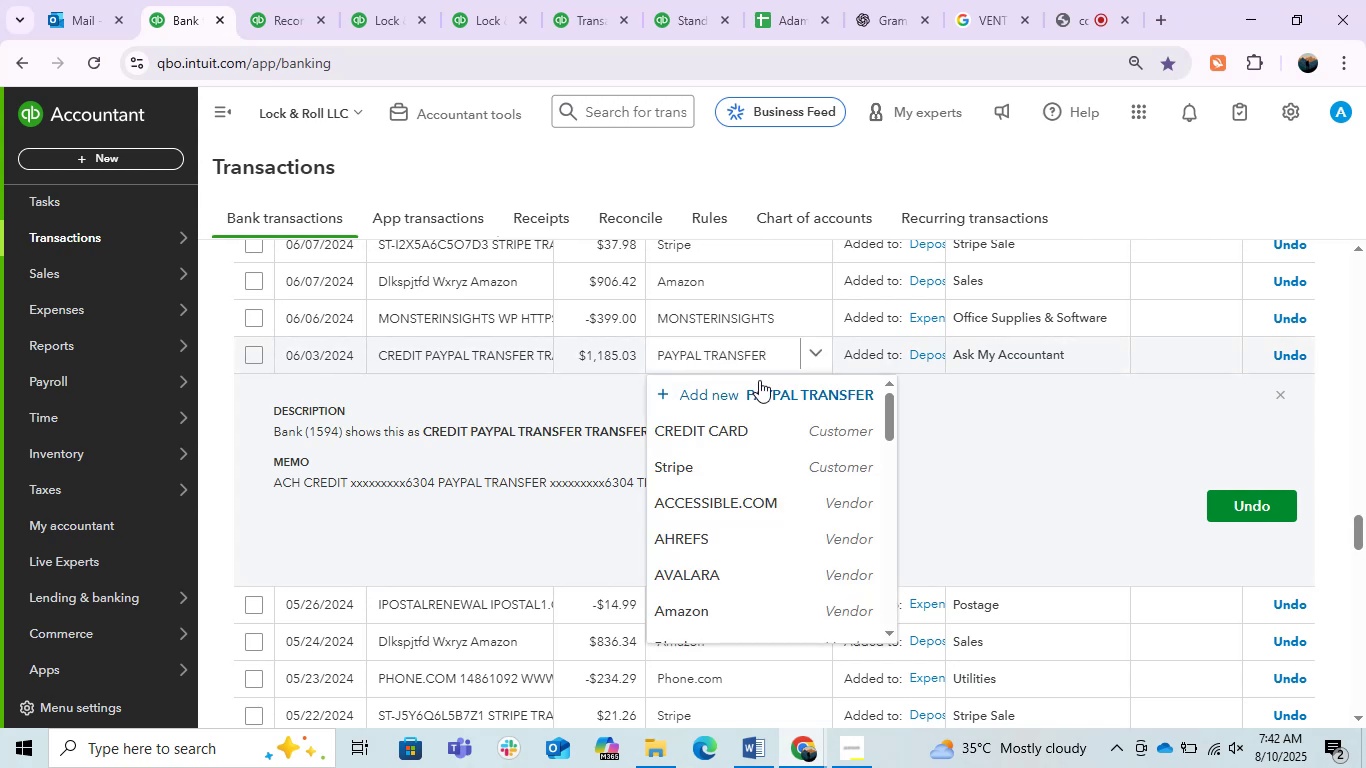 
left_click([768, 387])
 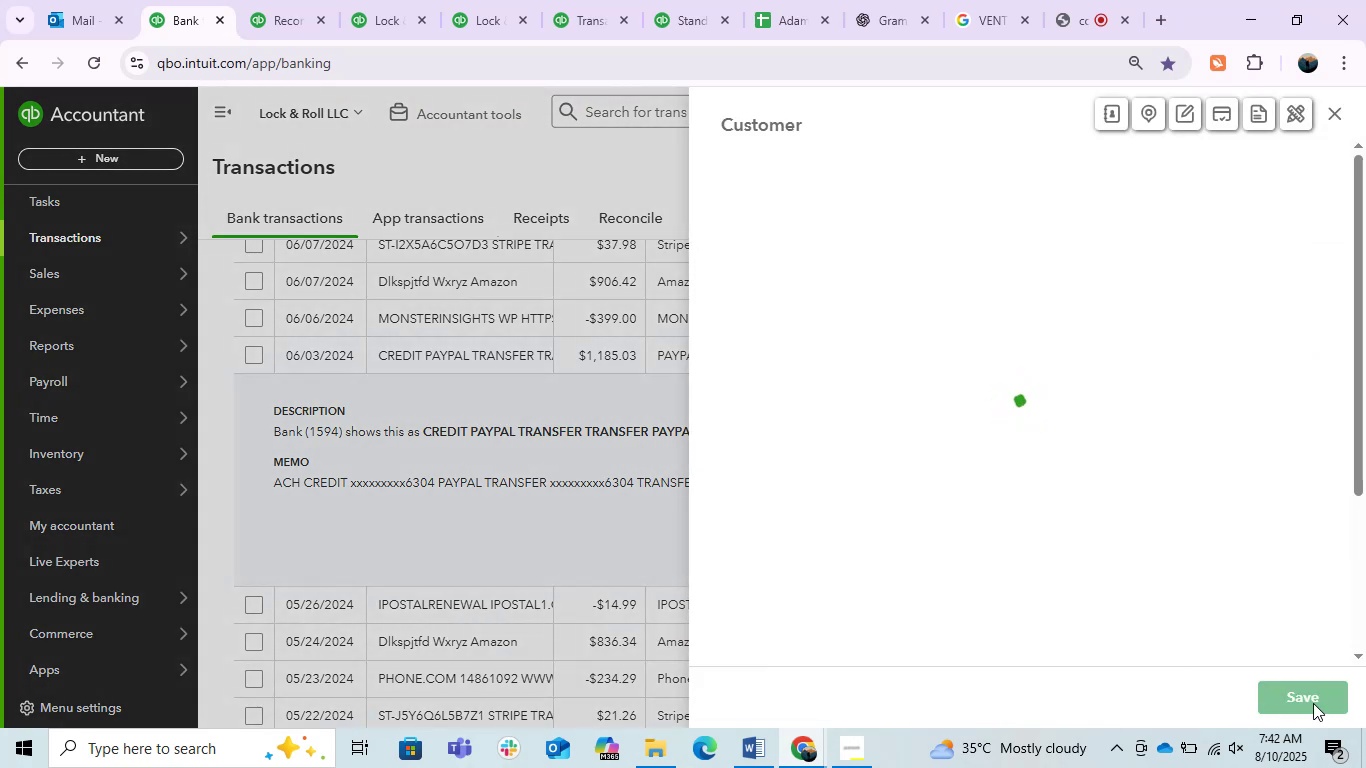 
wait(5.84)
 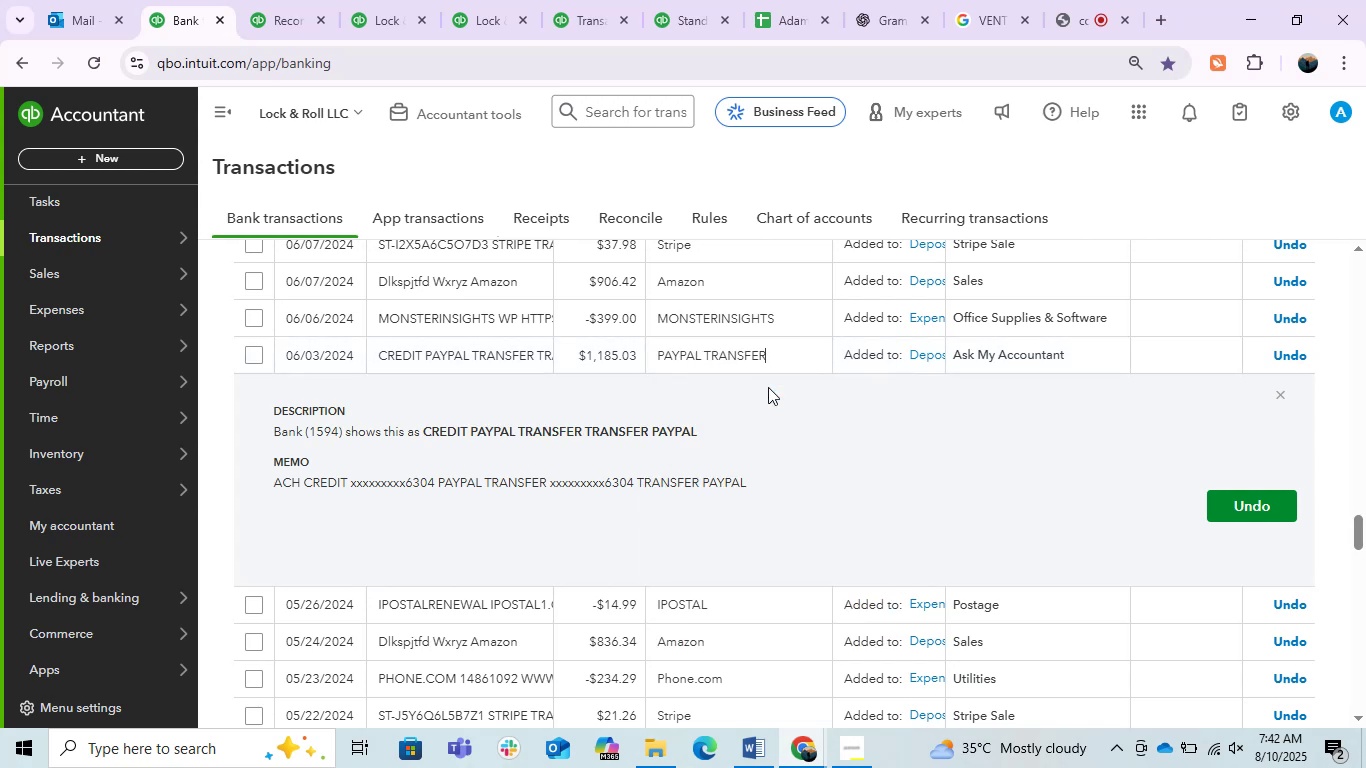 
left_click([1313, 703])
 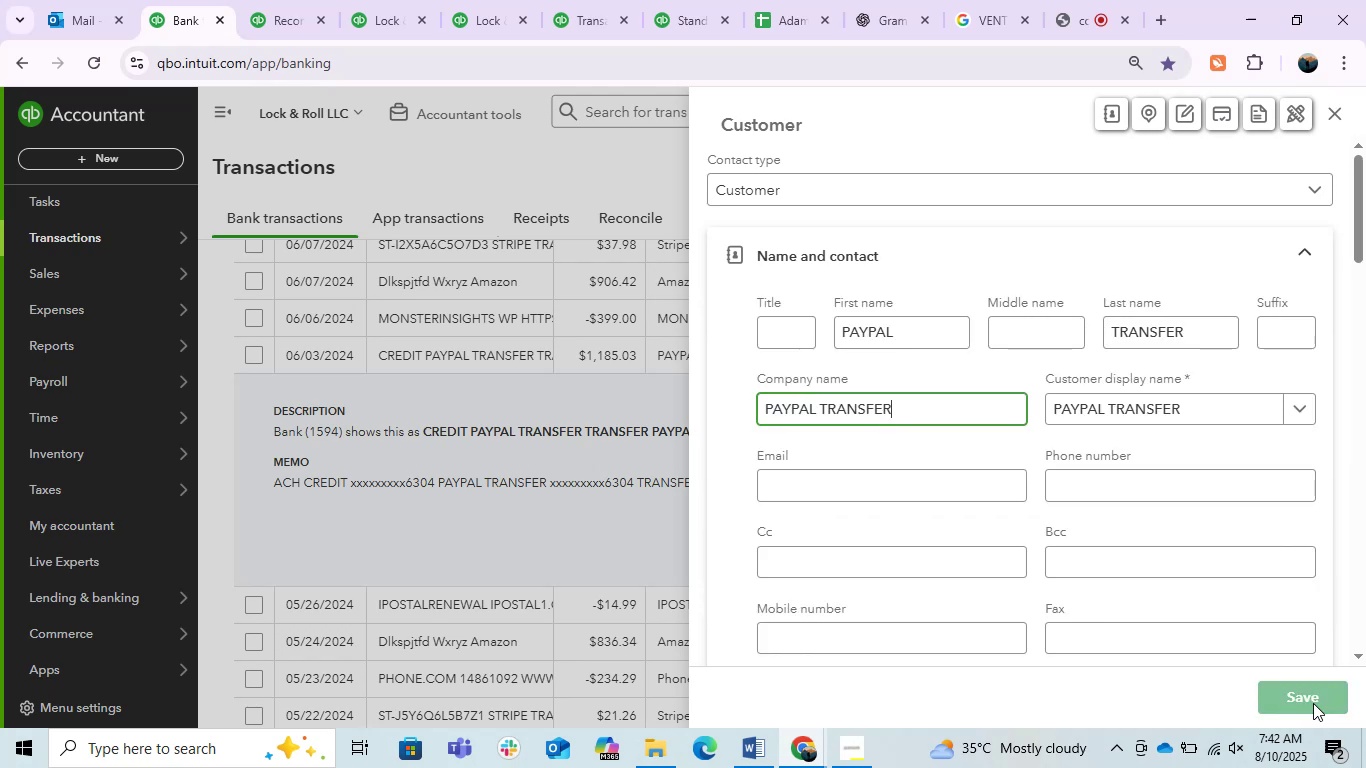 
left_click([1313, 703])
 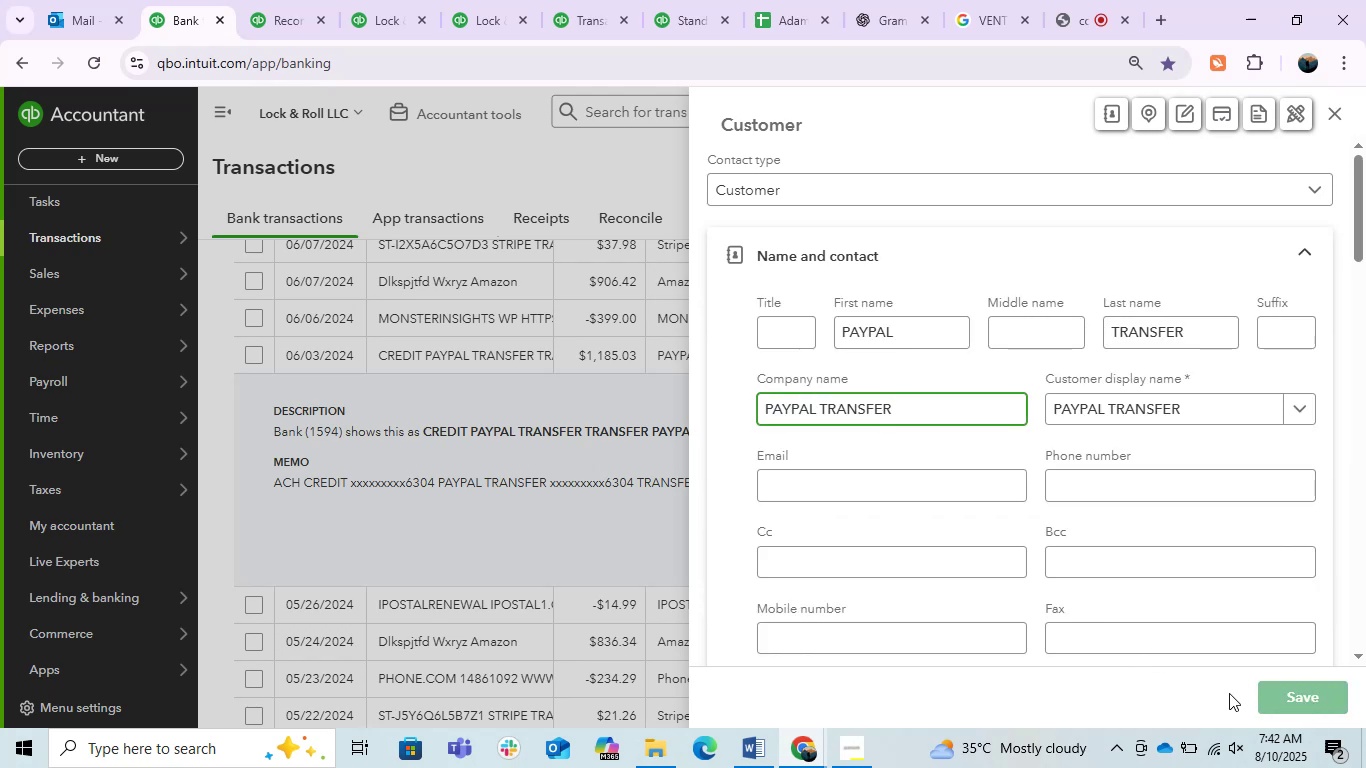 
left_click([1298, 698])
 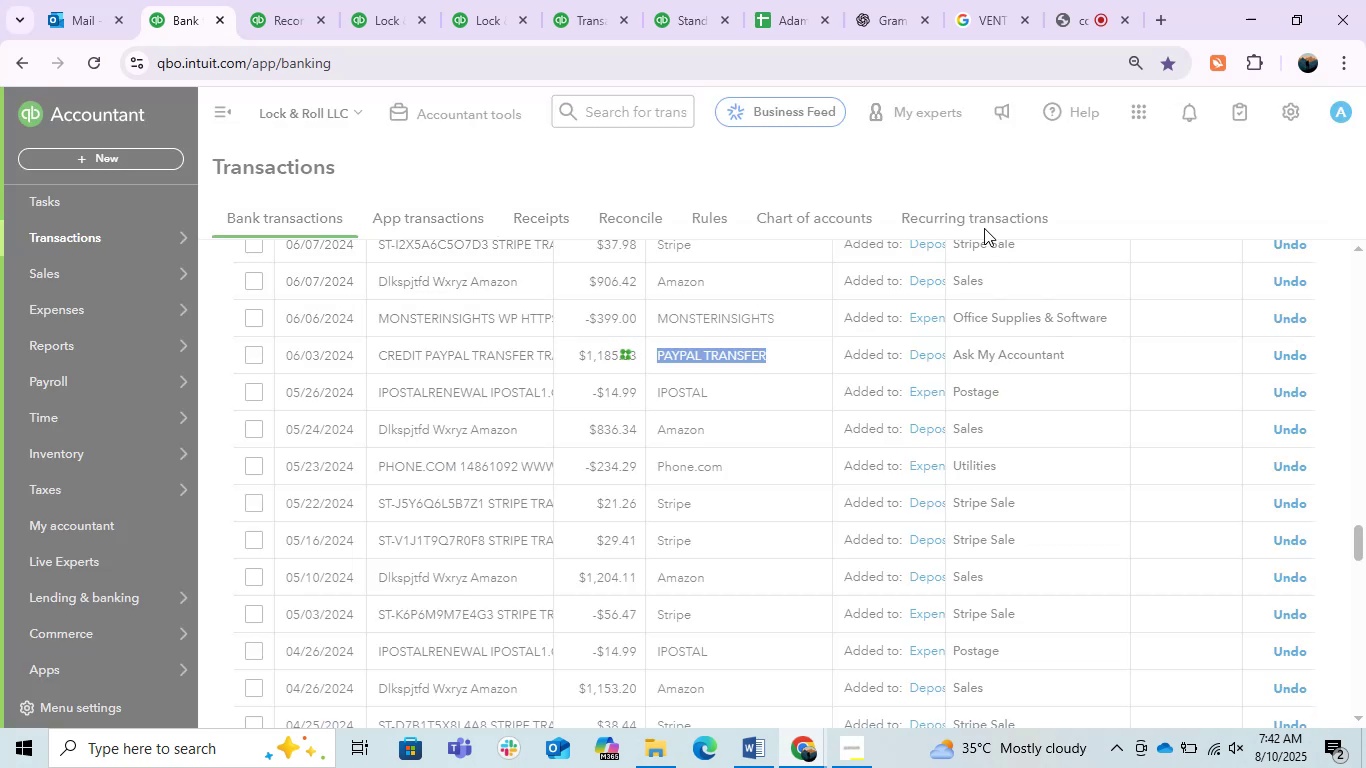 
wait(9.02)
 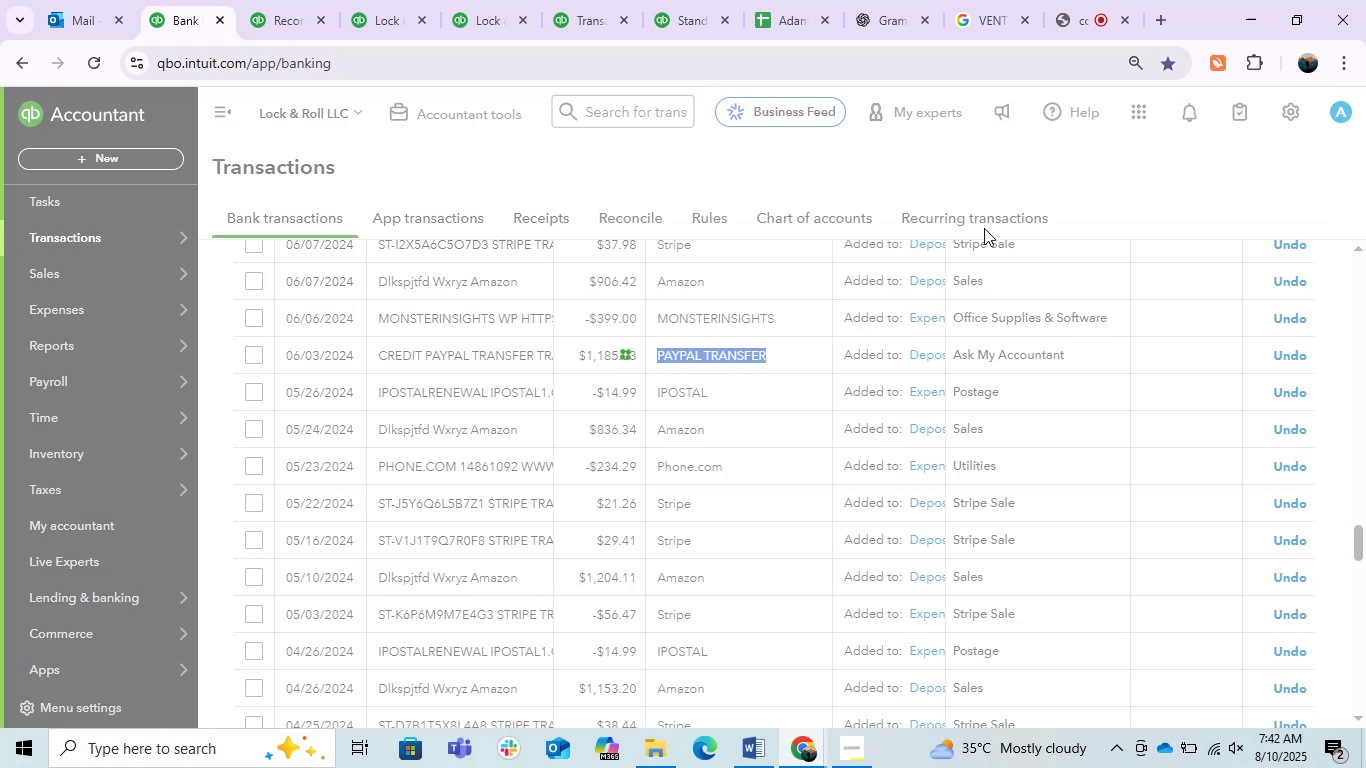 
left_click([752, 397])
 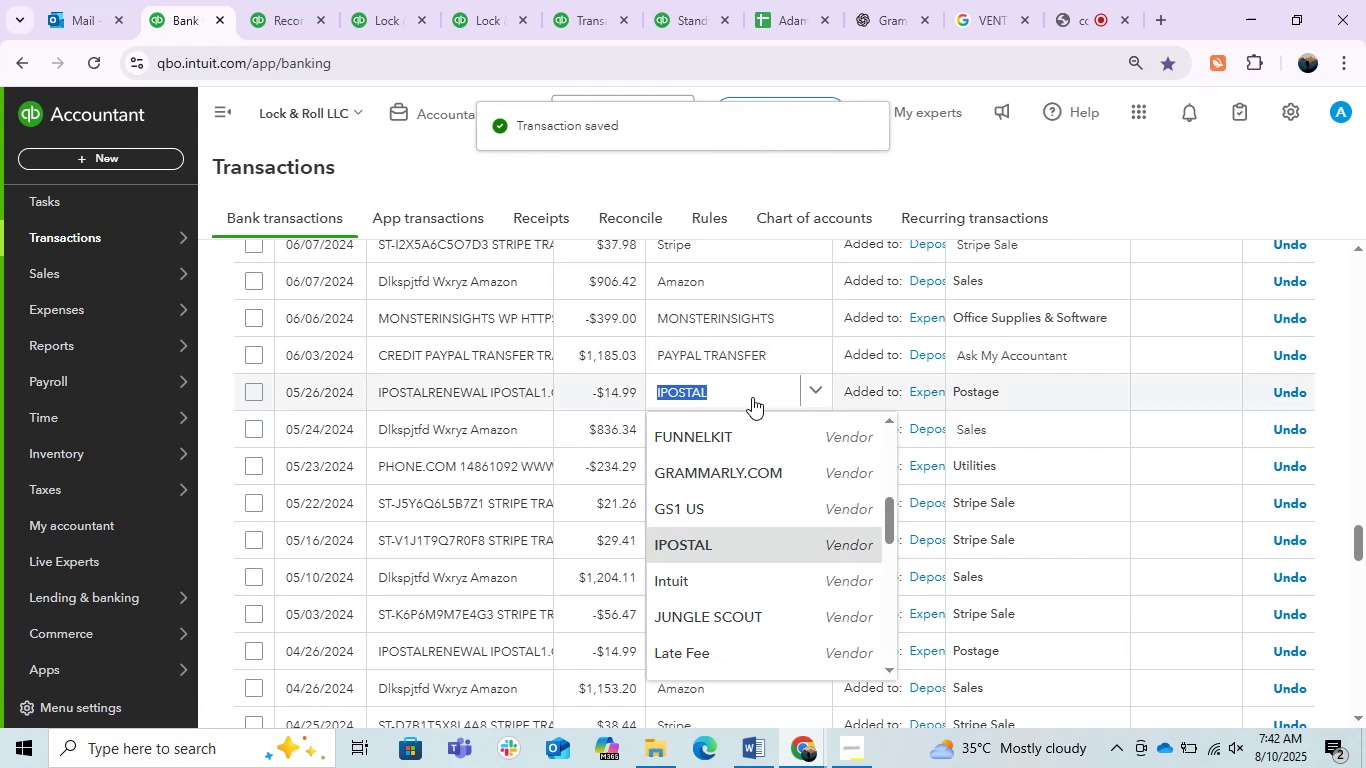 
left_click([752, 397])
 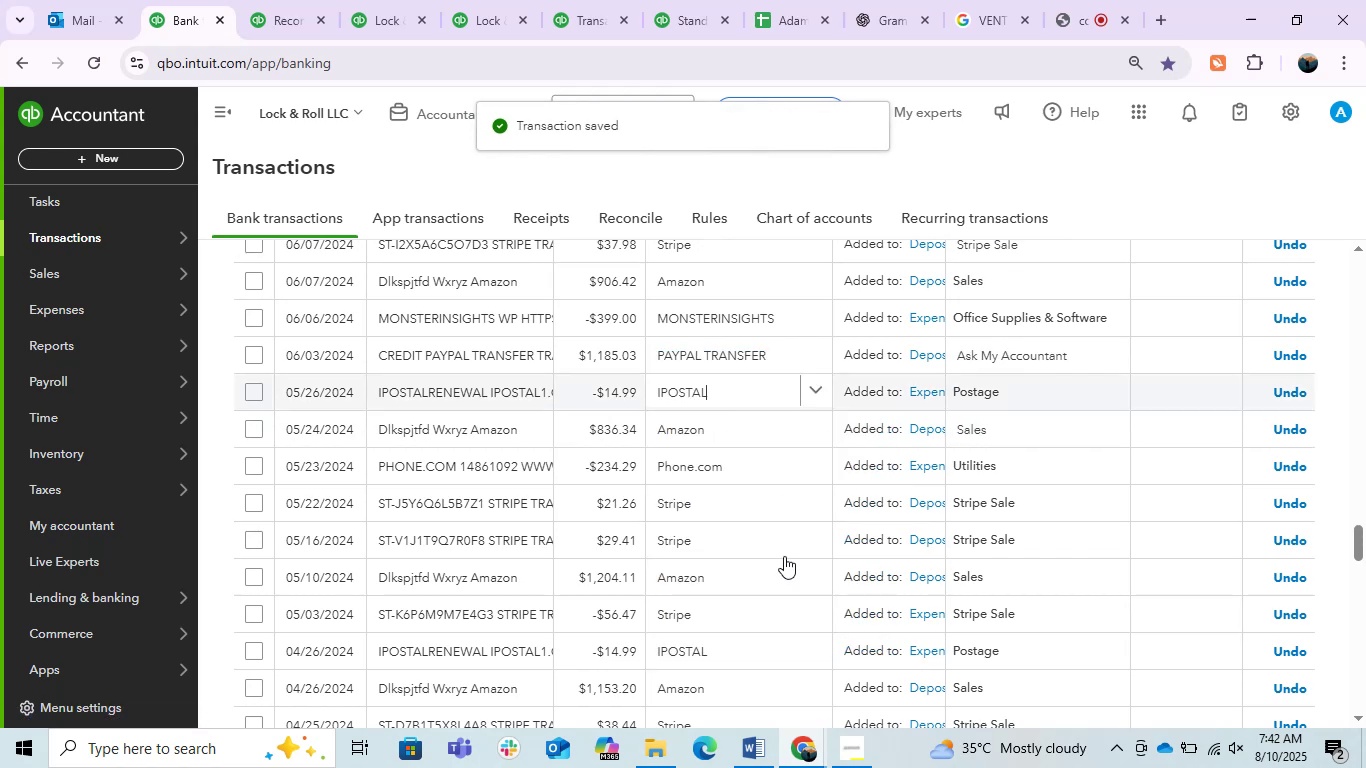 
scroll: coordinate [793, 643], scroll_direction: down, amount: 1.0
 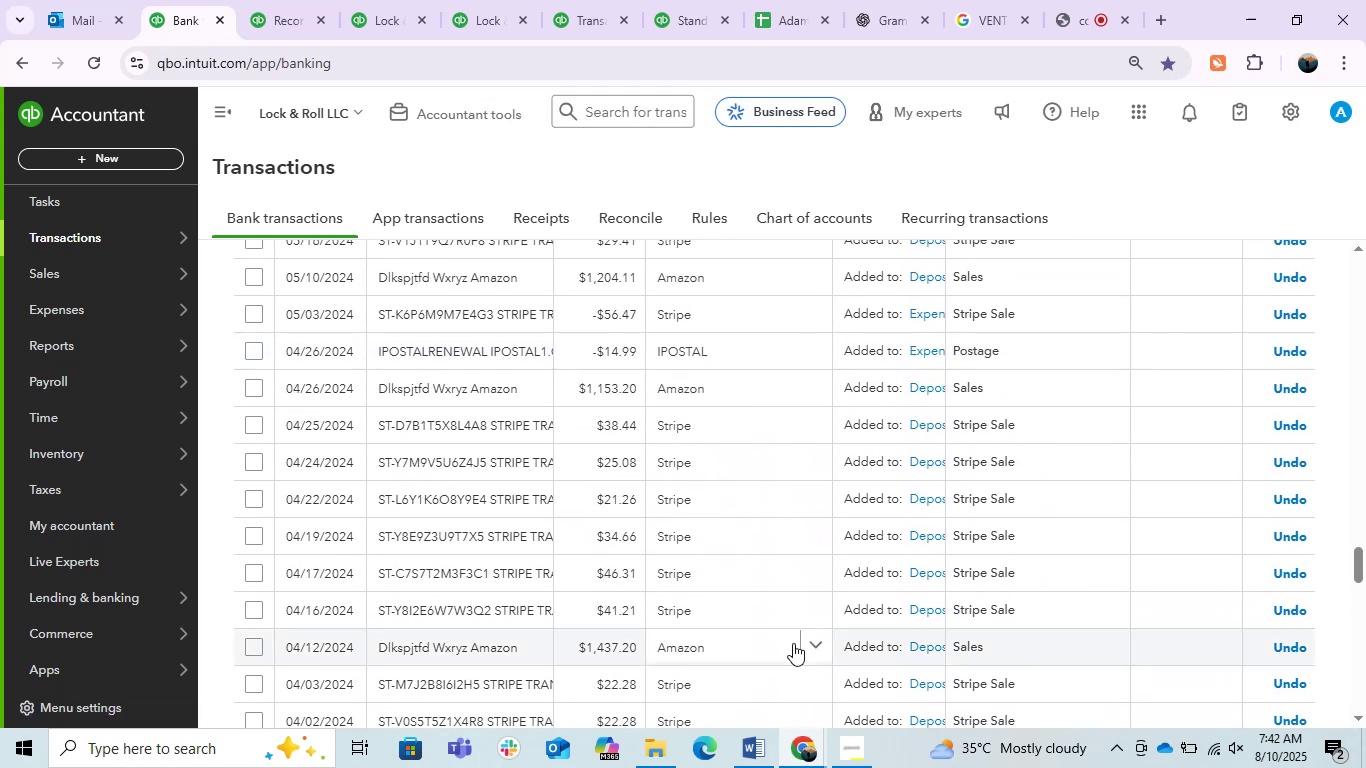 
scroll: coordinate [793, 643], scroll_direction: up, amount: 3.0
 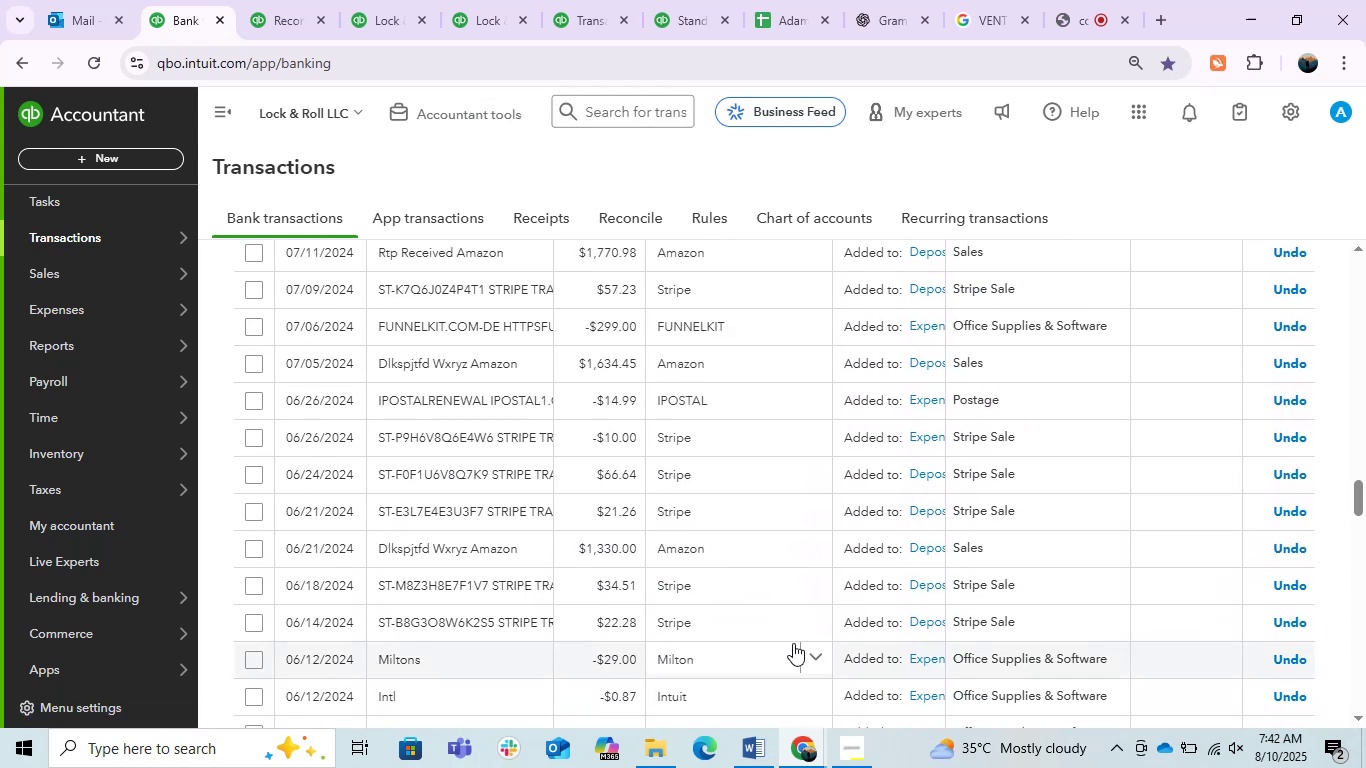 
scroll: coordinate [793, 643], scroll_direction: down, amount: 6.0
 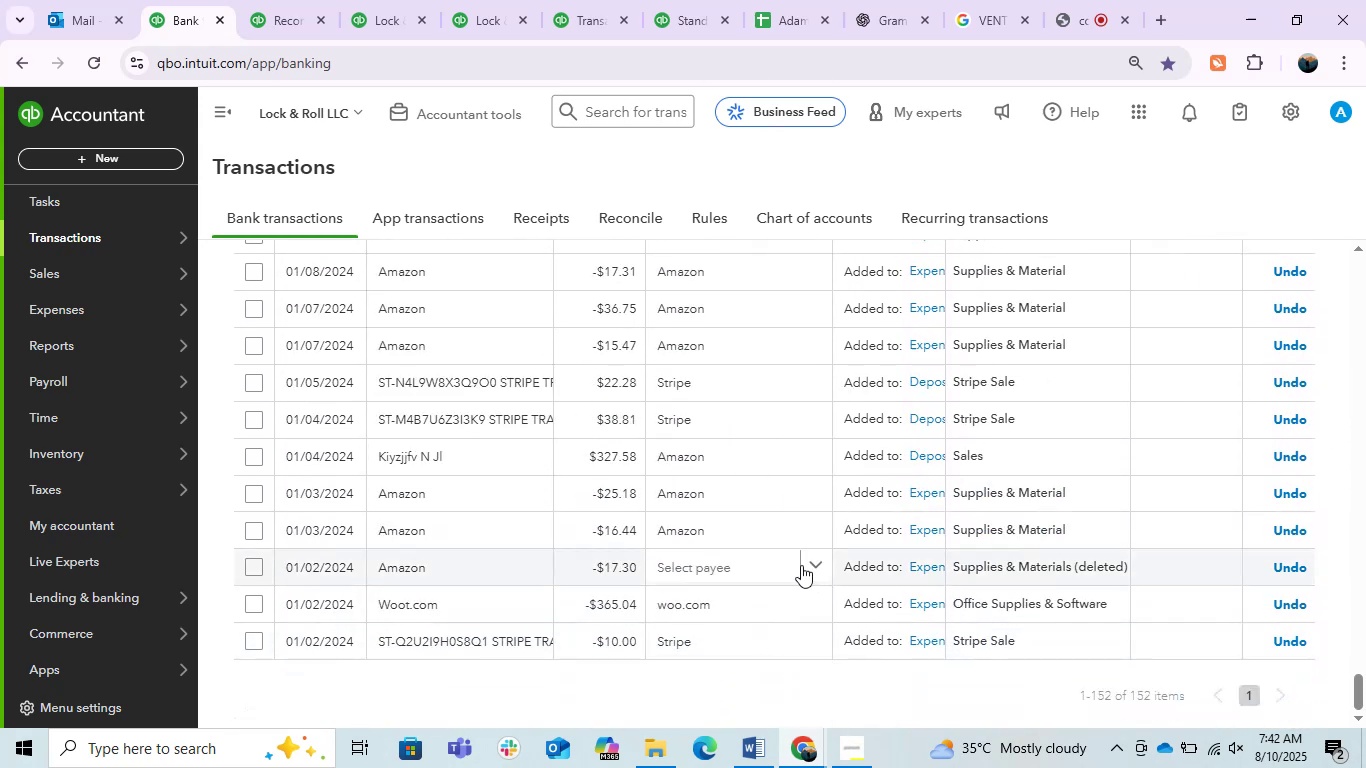 
left_click([822, 566])
 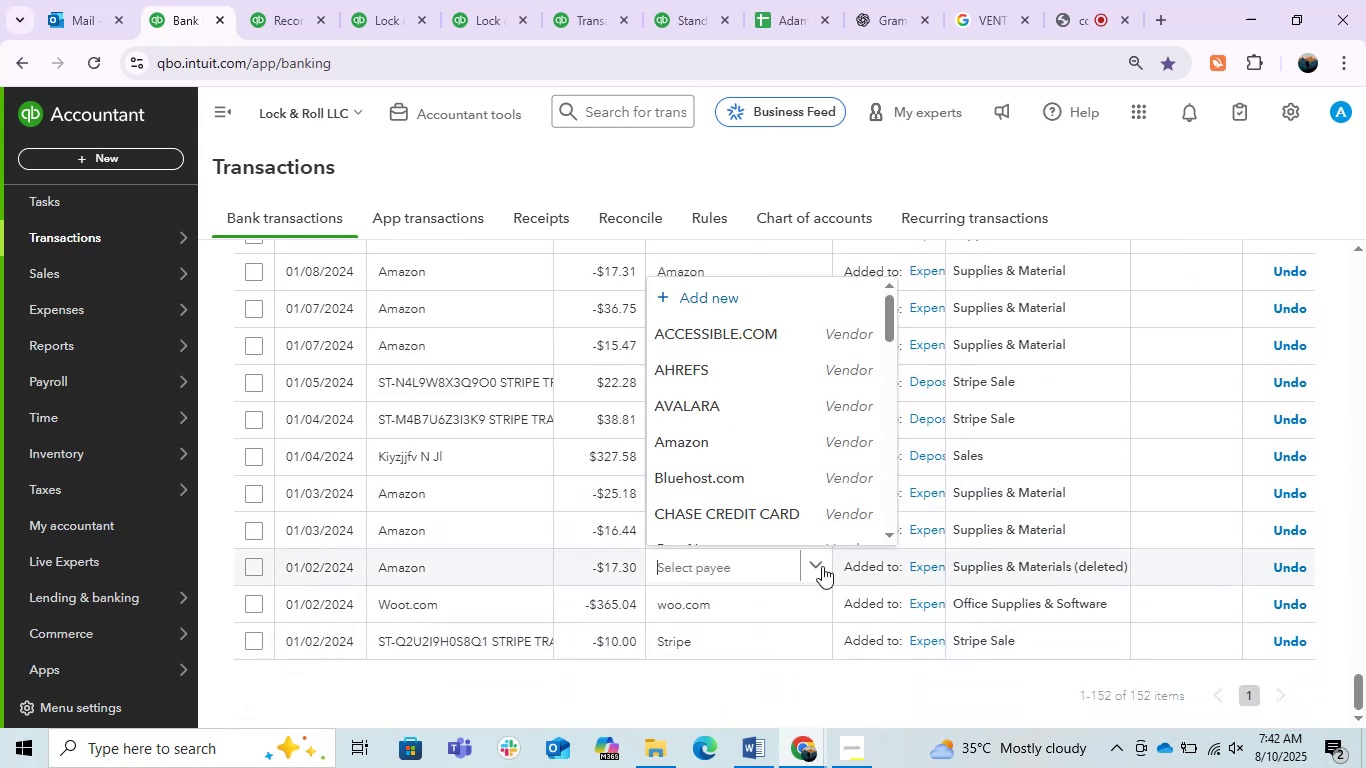 
type(AM)
 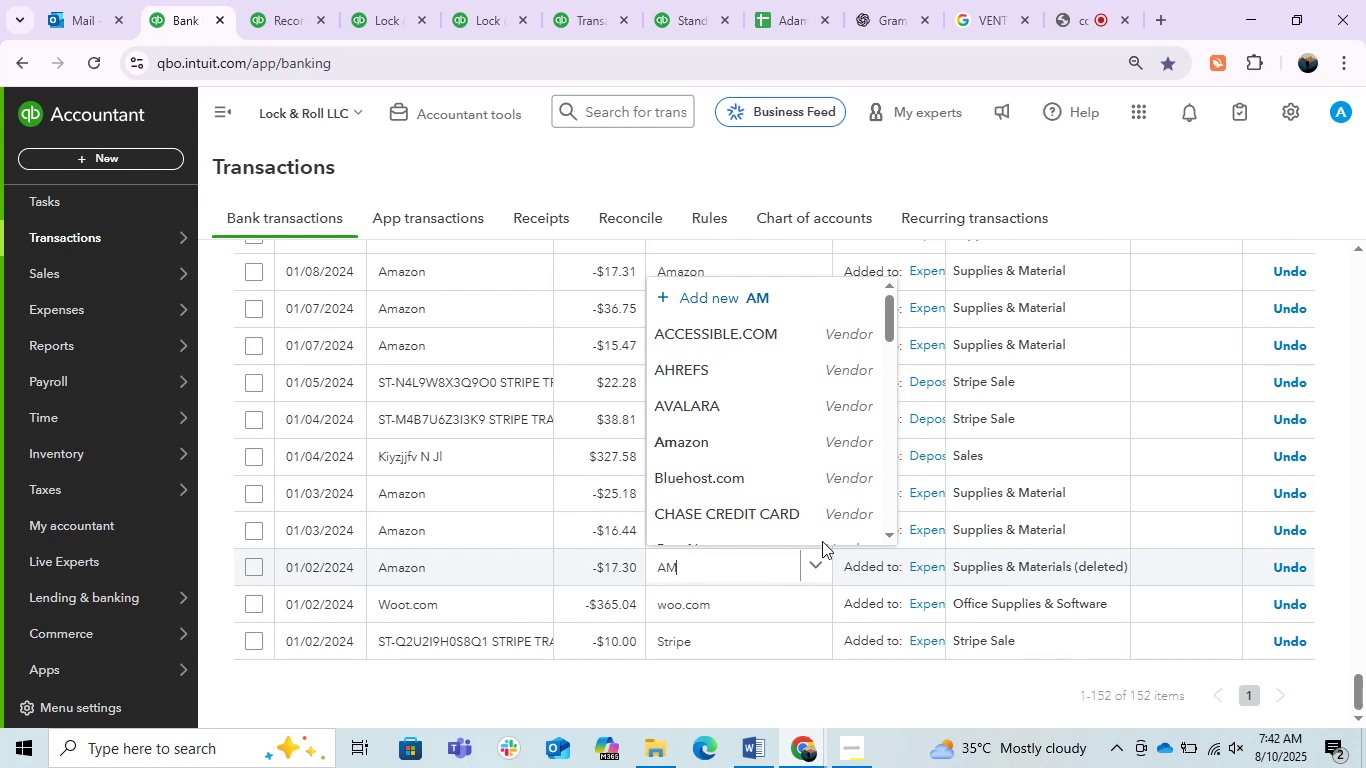 
left_click([762, 437])
 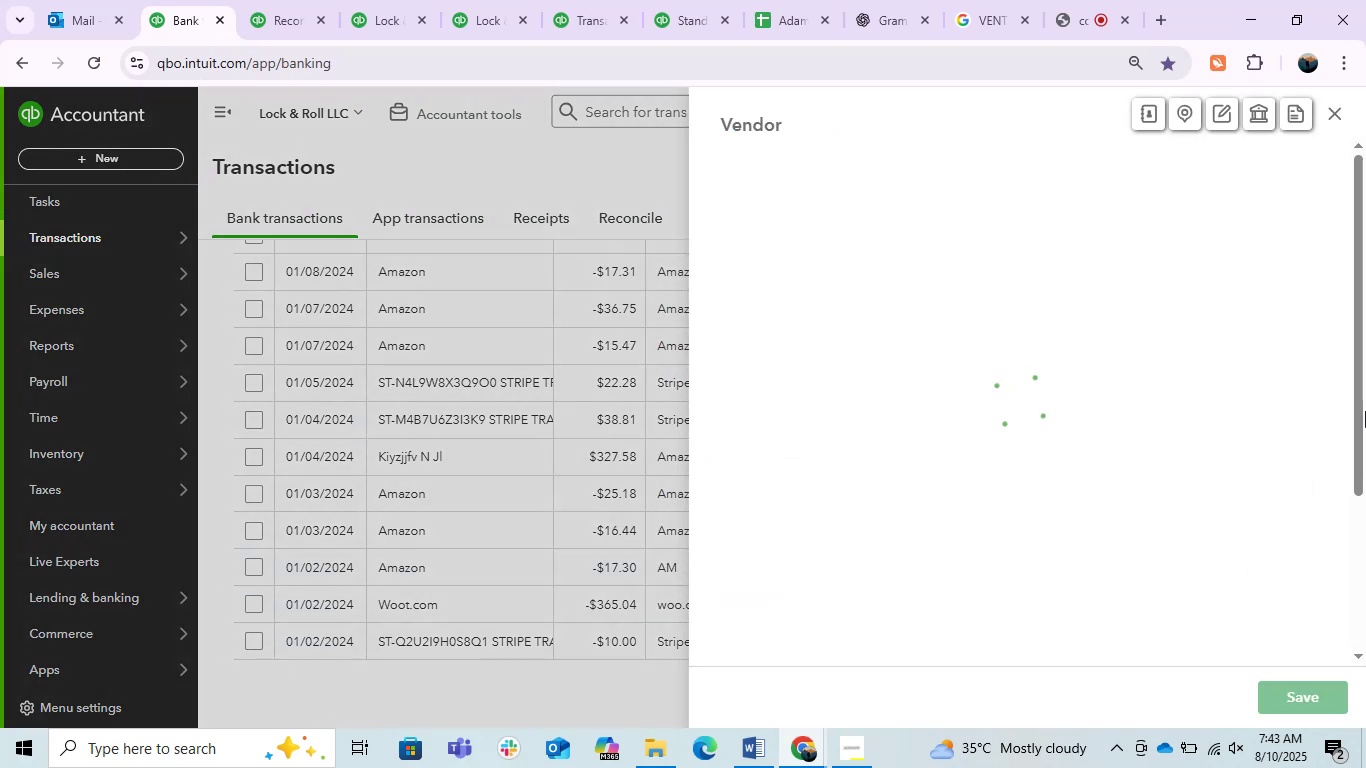 
left_click([1335, 119])
 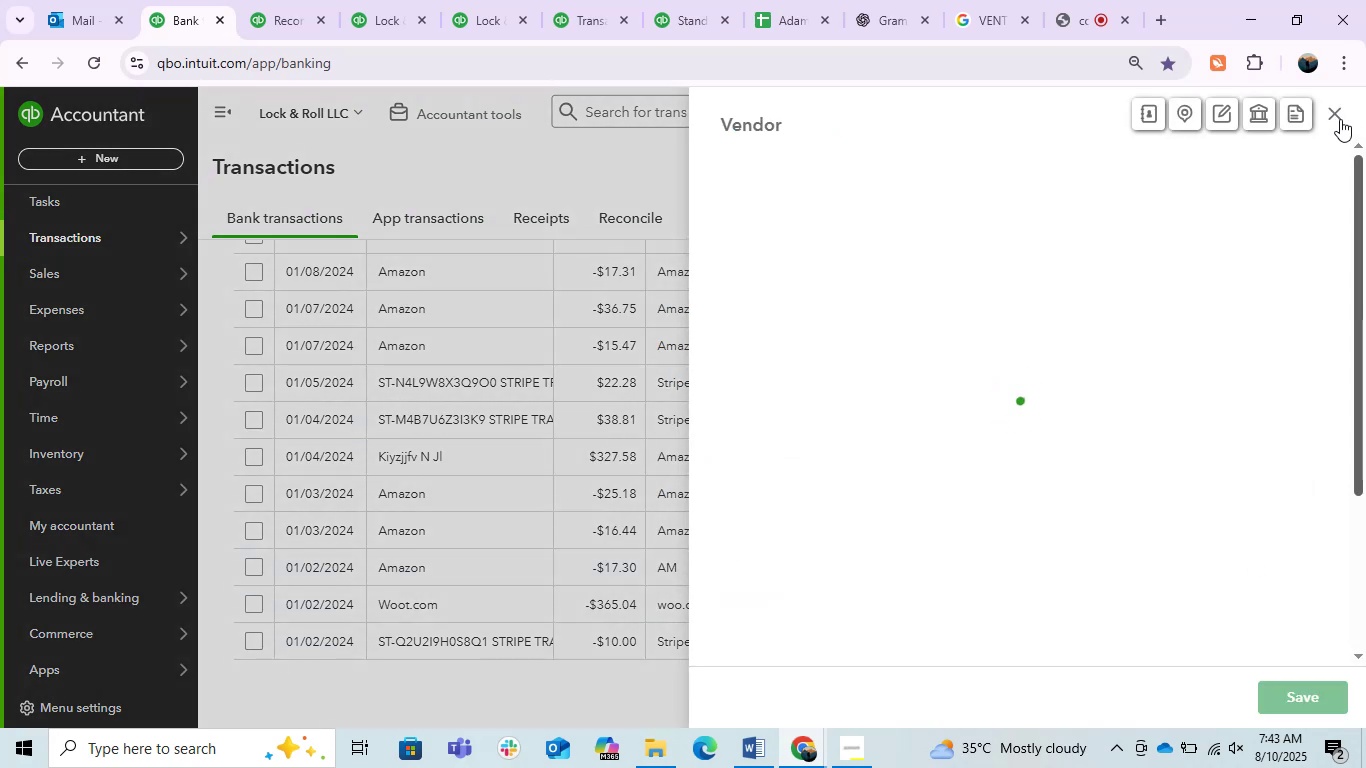 
left_click([1339, 115])
 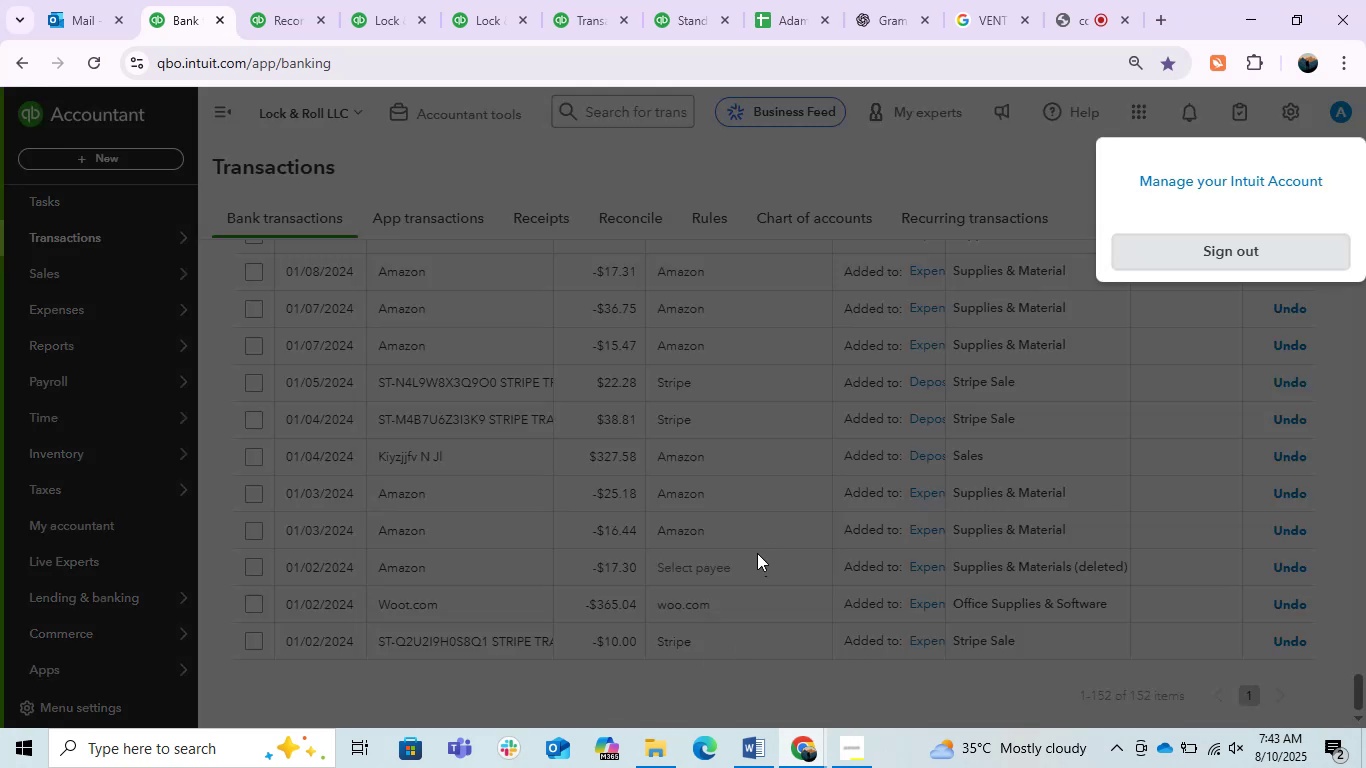 
wait(6.87)
 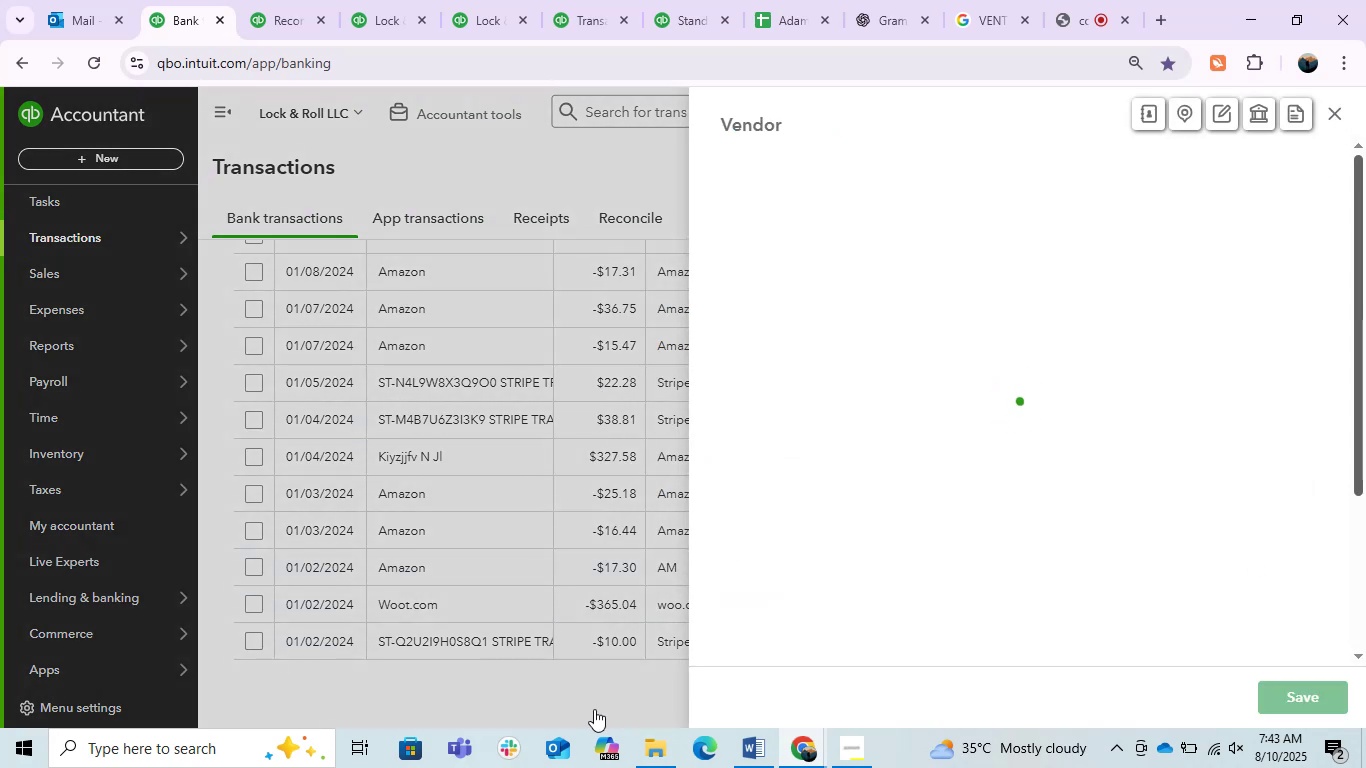 
left_click([717, 176])
 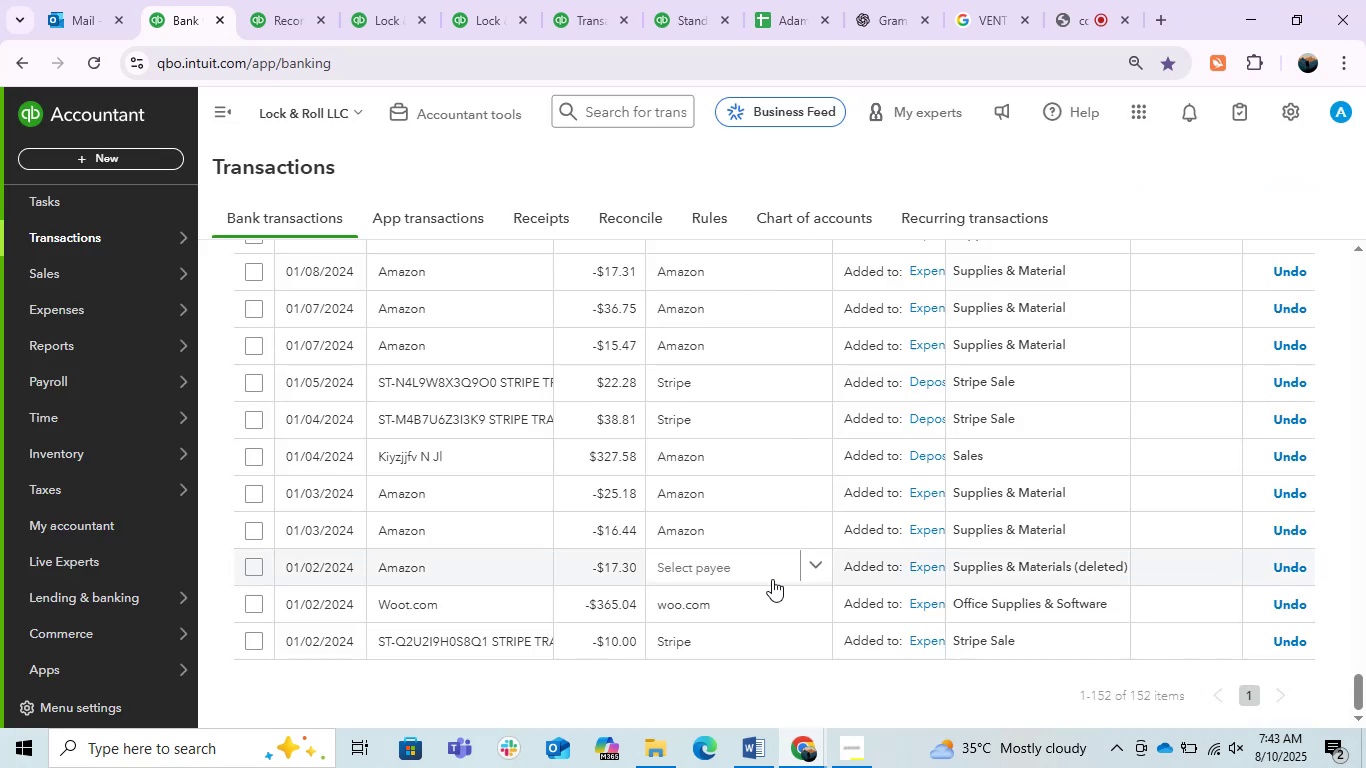 
left_click([809, 568])
 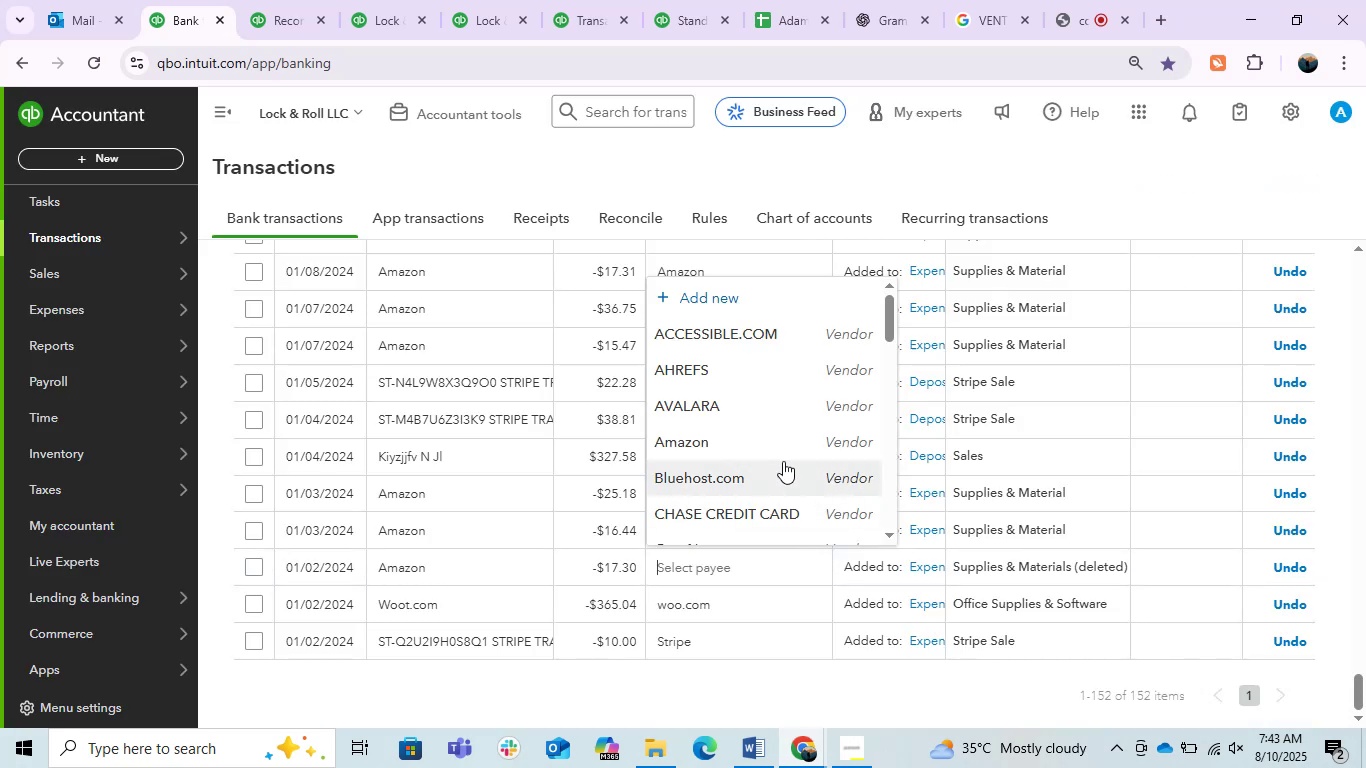 
left_click([760, 446])
 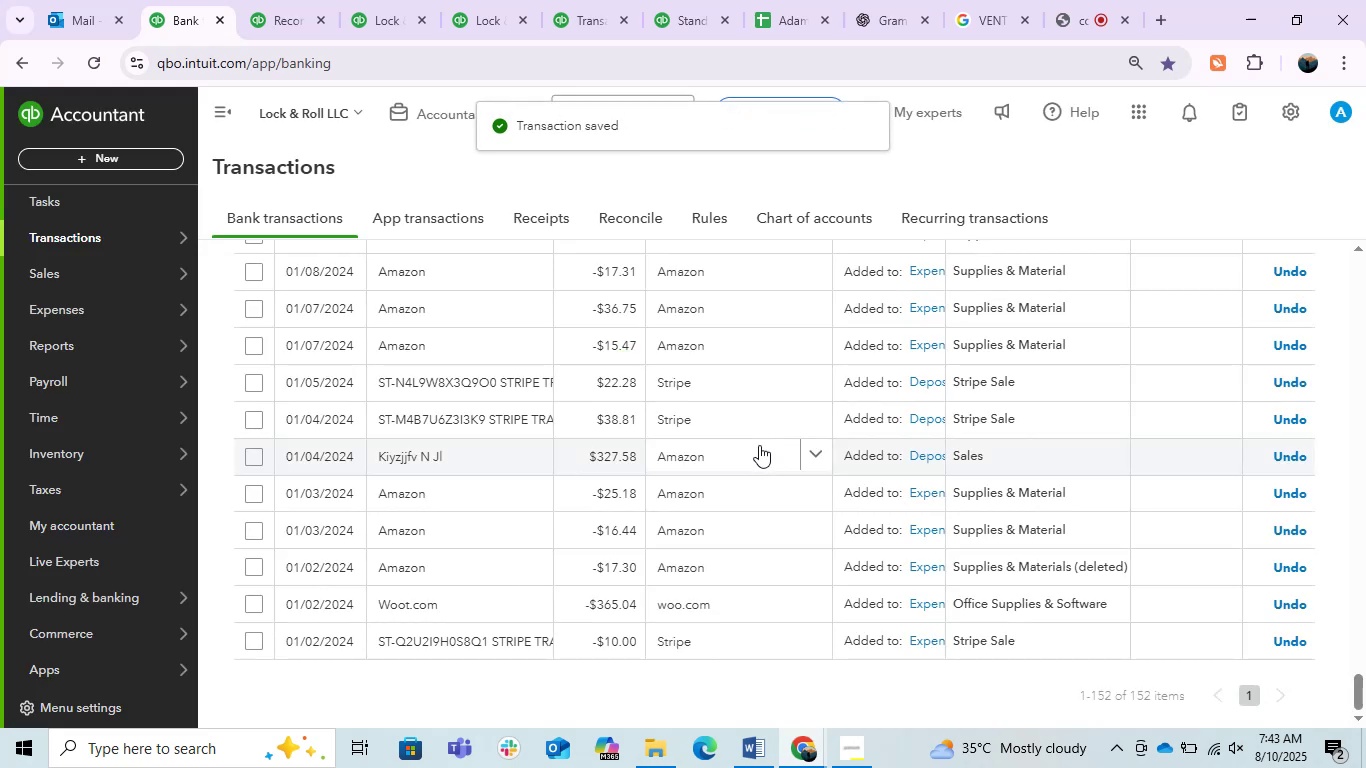 
wait(15.74)
 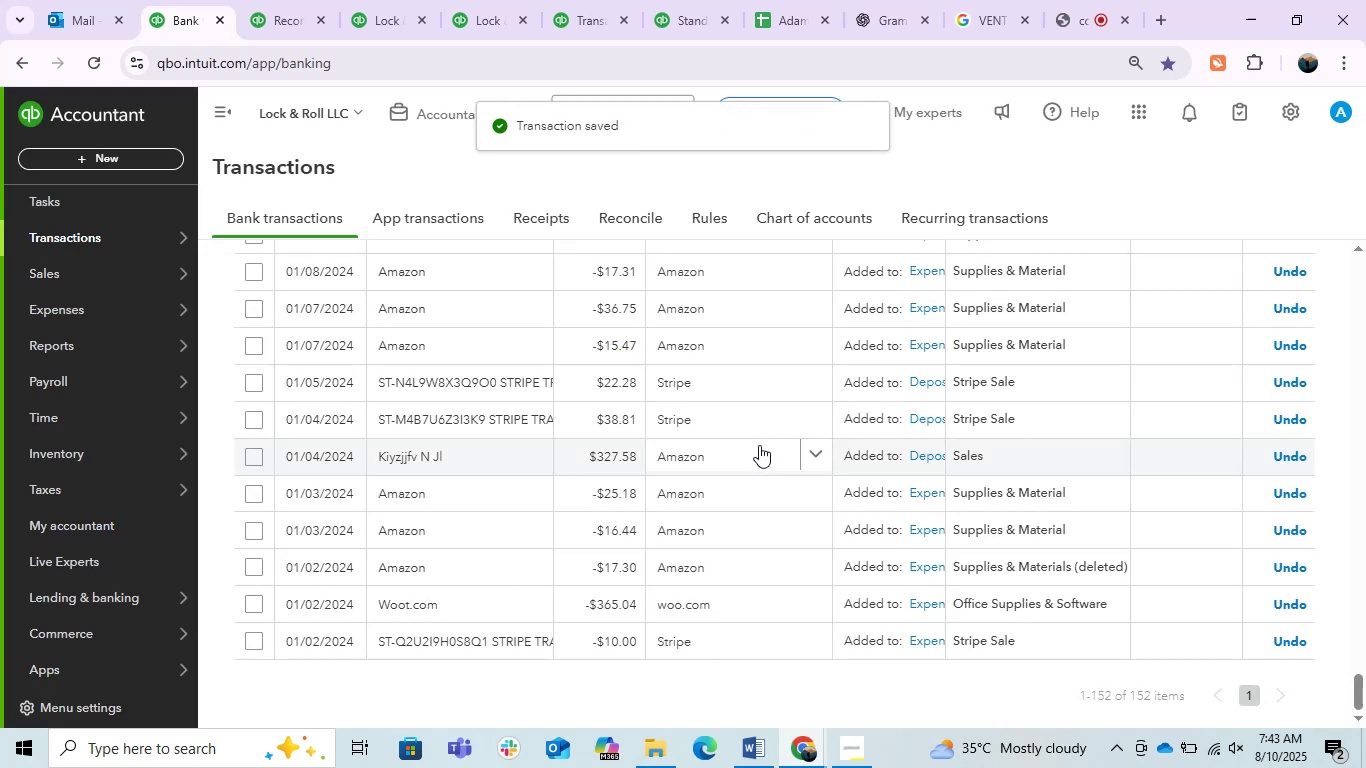 
left_click([826, 697])
 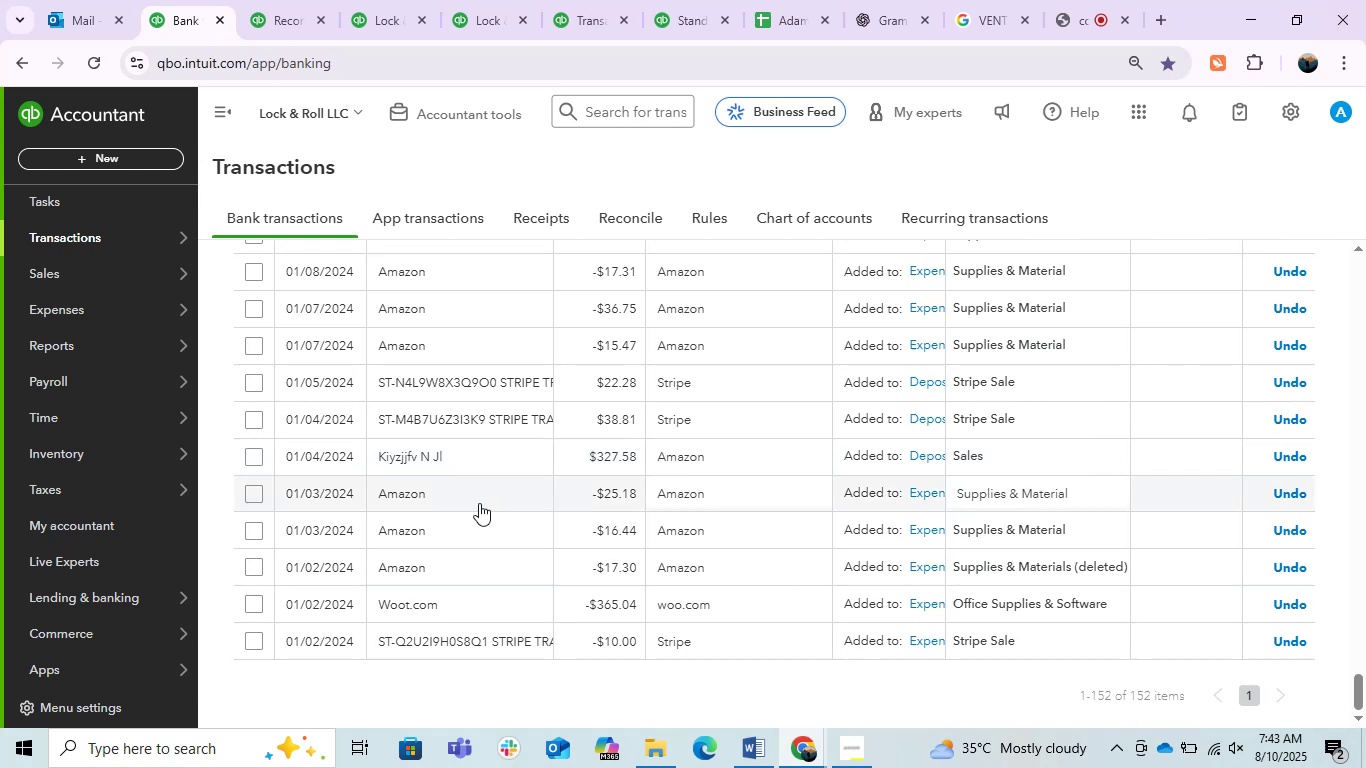 
scroll: coordinate [572, 517], scroll_direction: up, amount: 3.0
 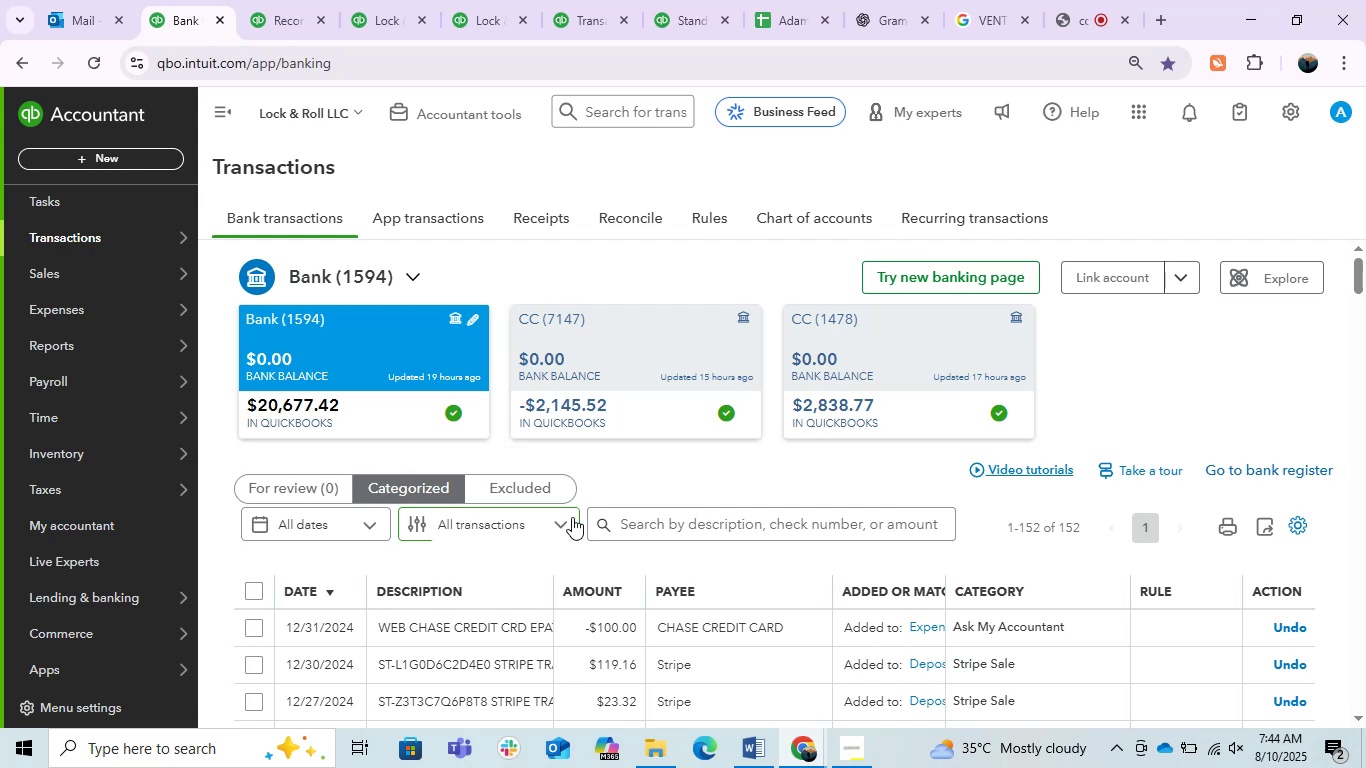 
wait(60.36)
 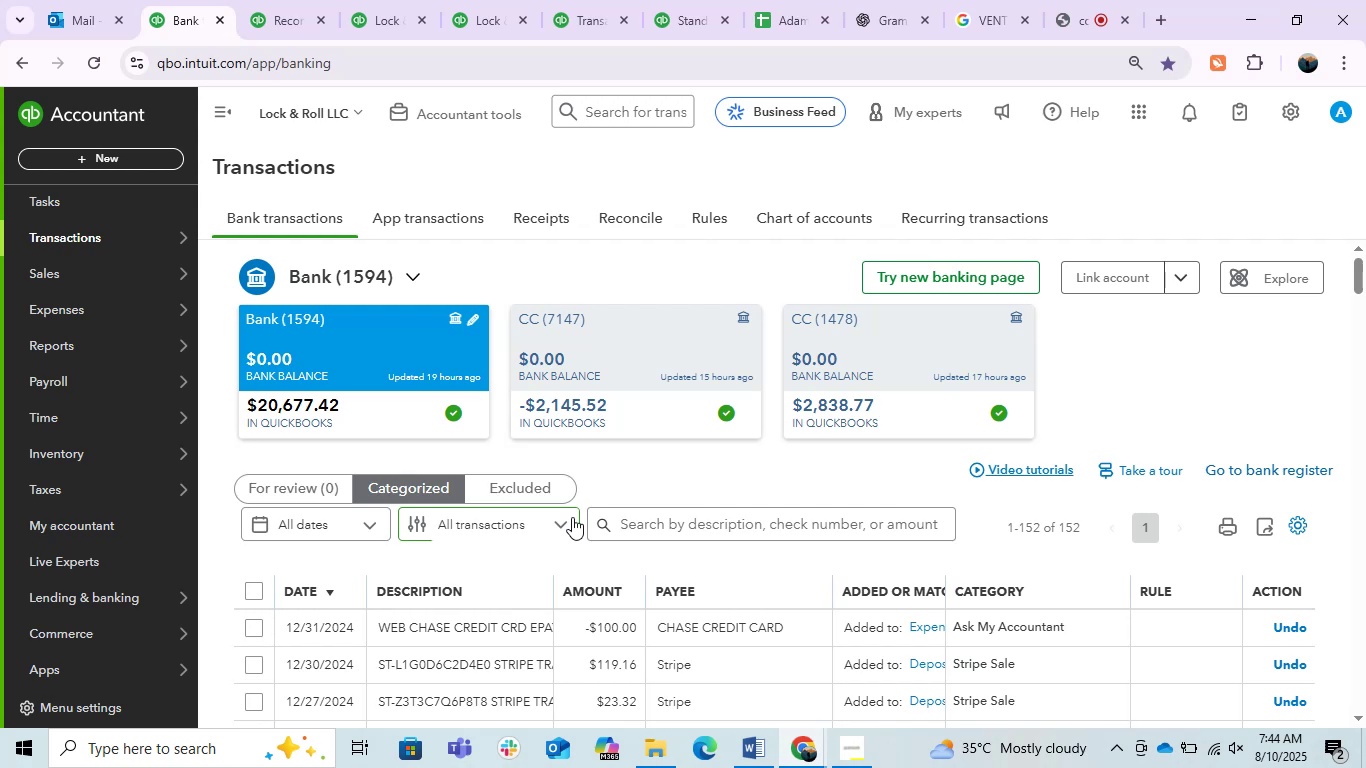 
left_click([221, 110])
 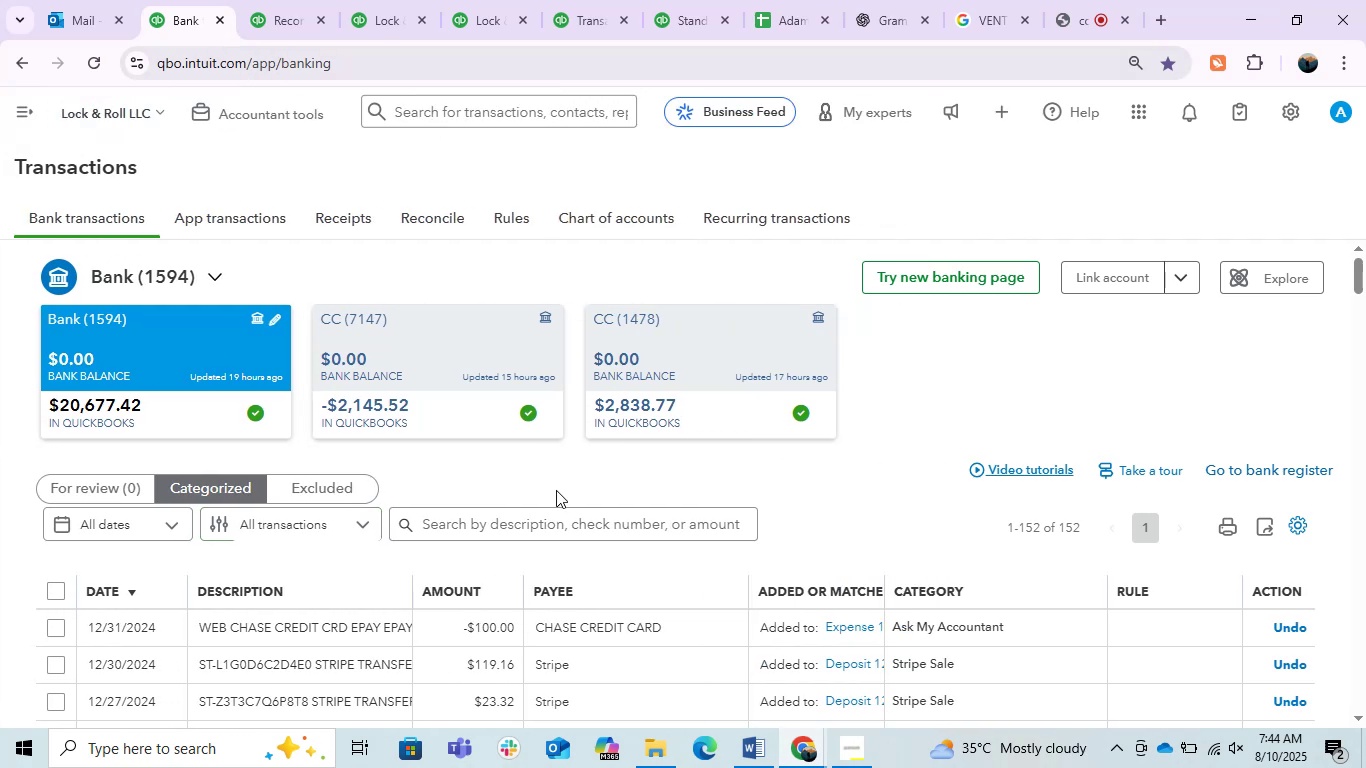 
scroll: coordinate [611, 507], scroll_direction: down, amount: 19.0
 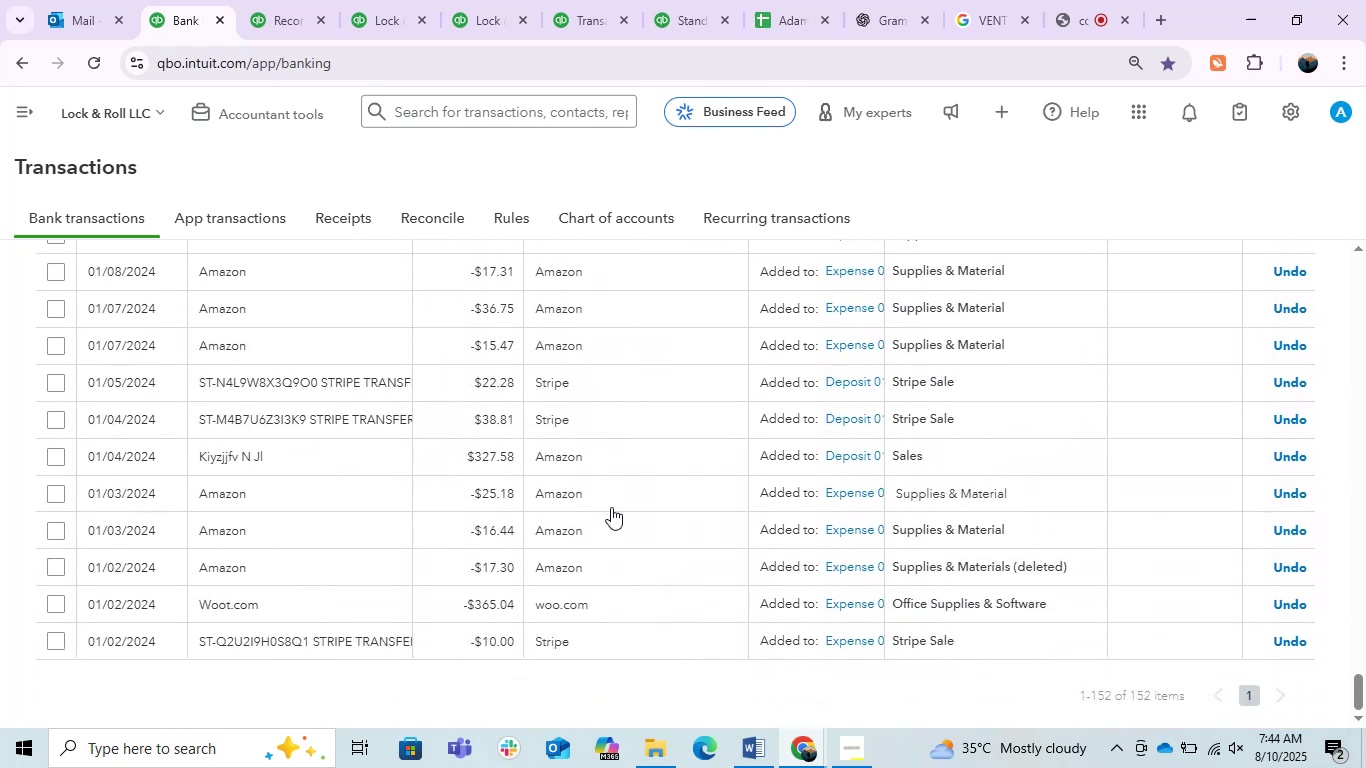 
scroll: coordinate [487, 555], scroll_direction: up, amount: 16.0
 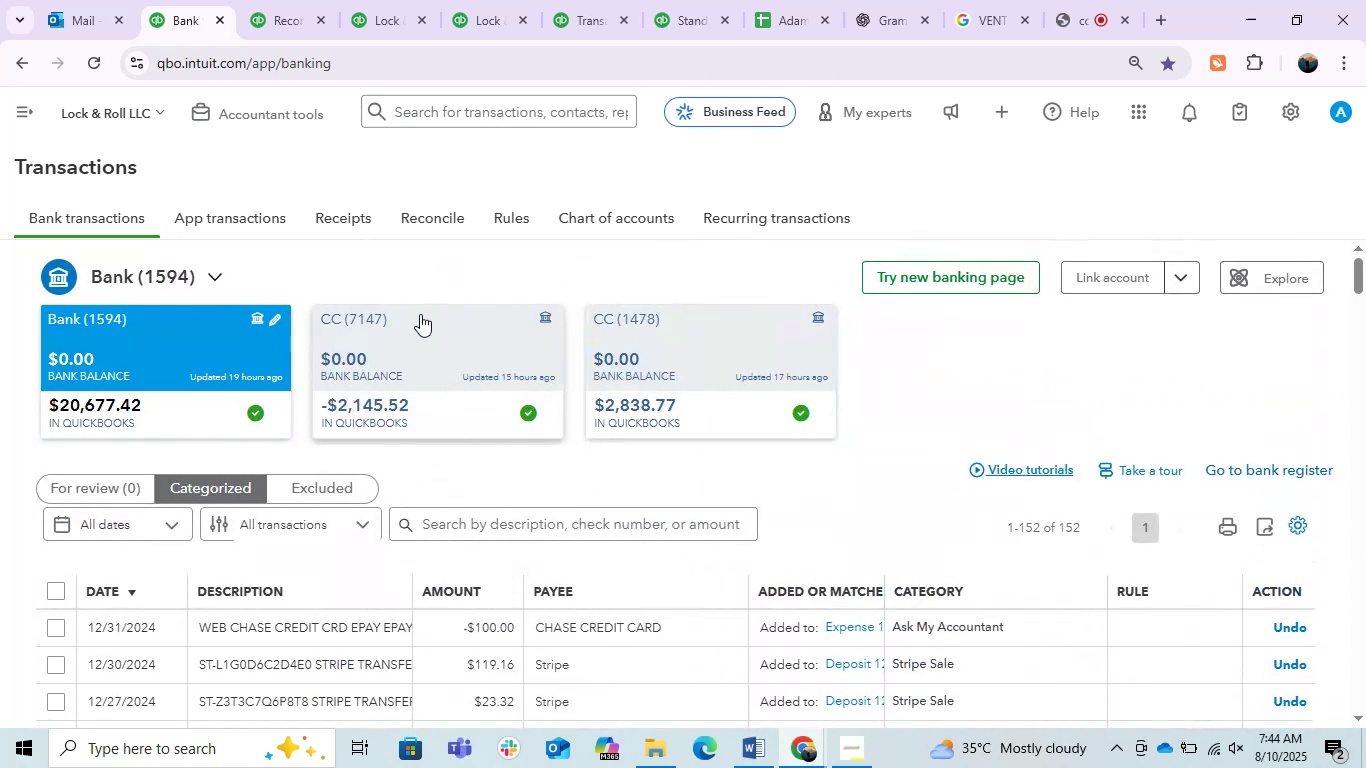 
left_click([420, 314])
 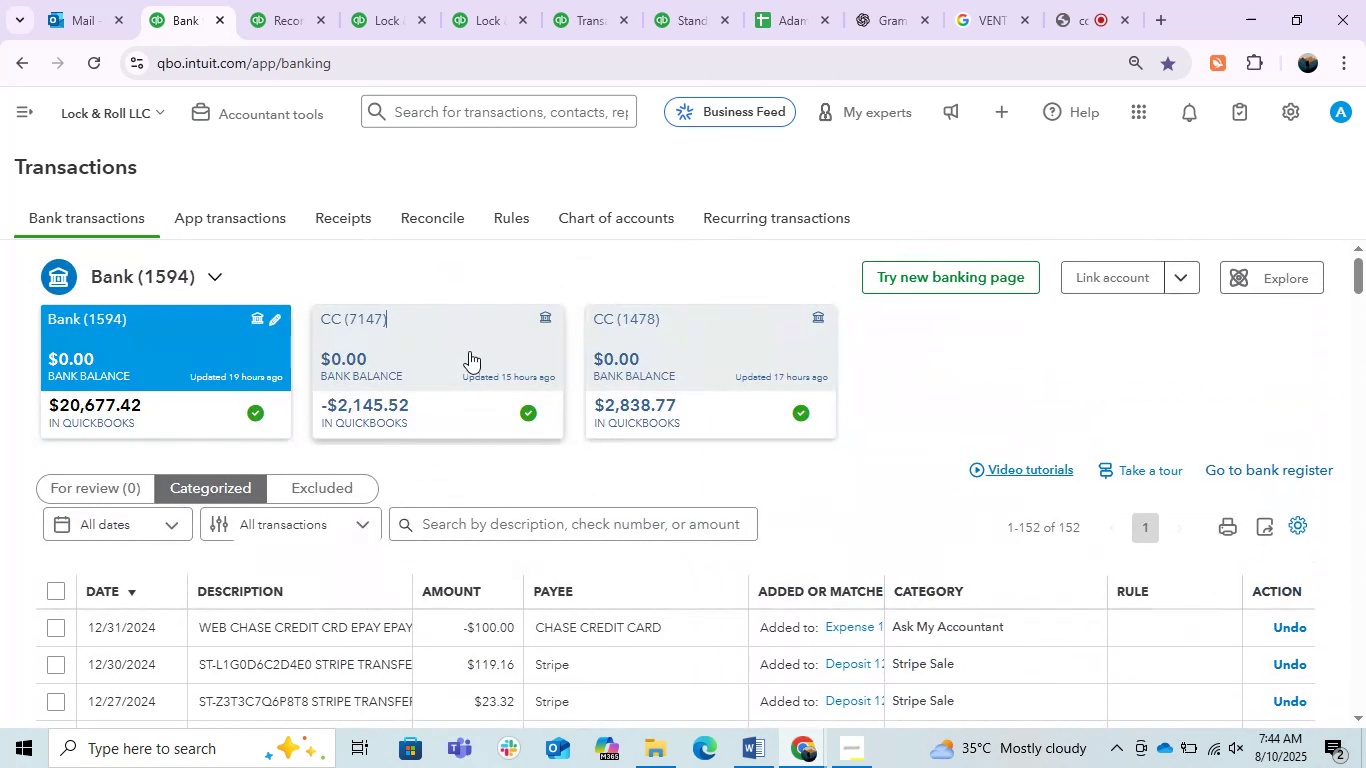 
left_click([469, 351])
 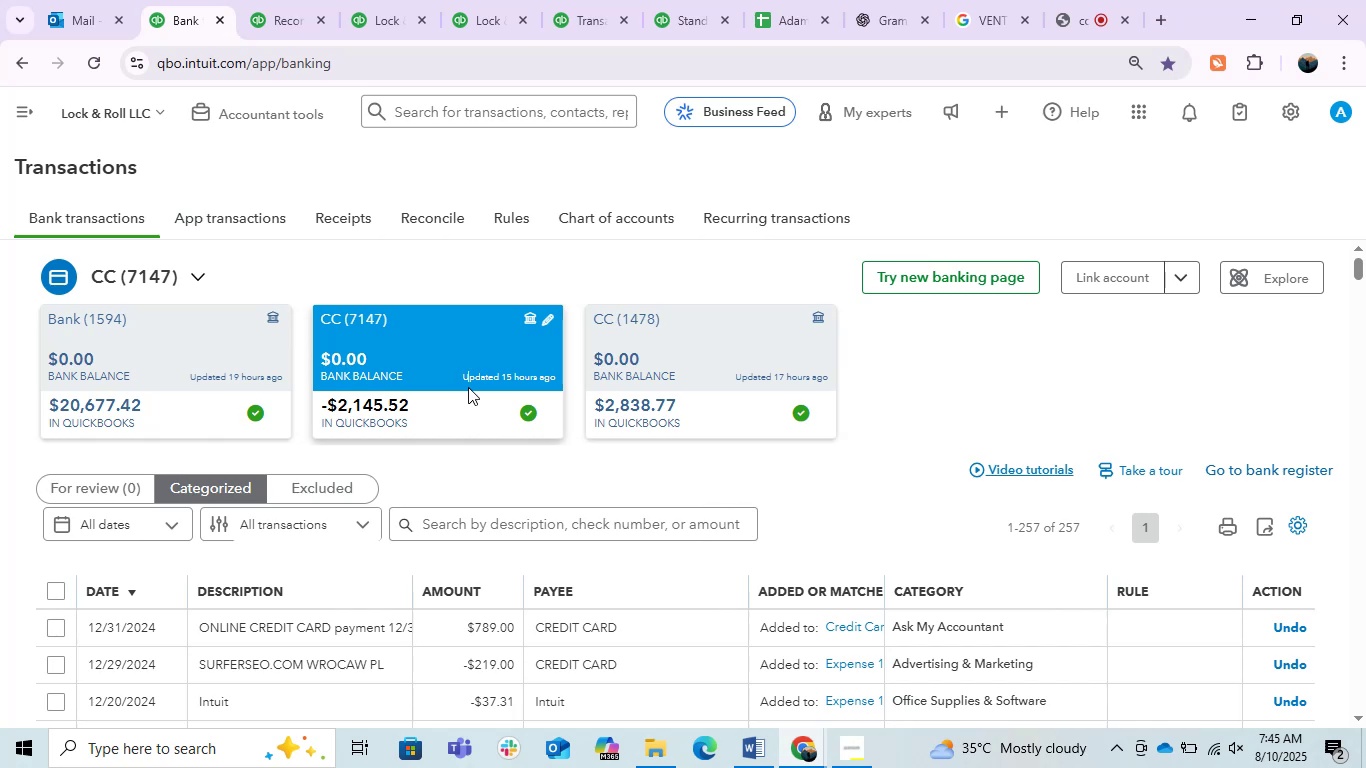 
wait(57.67)
 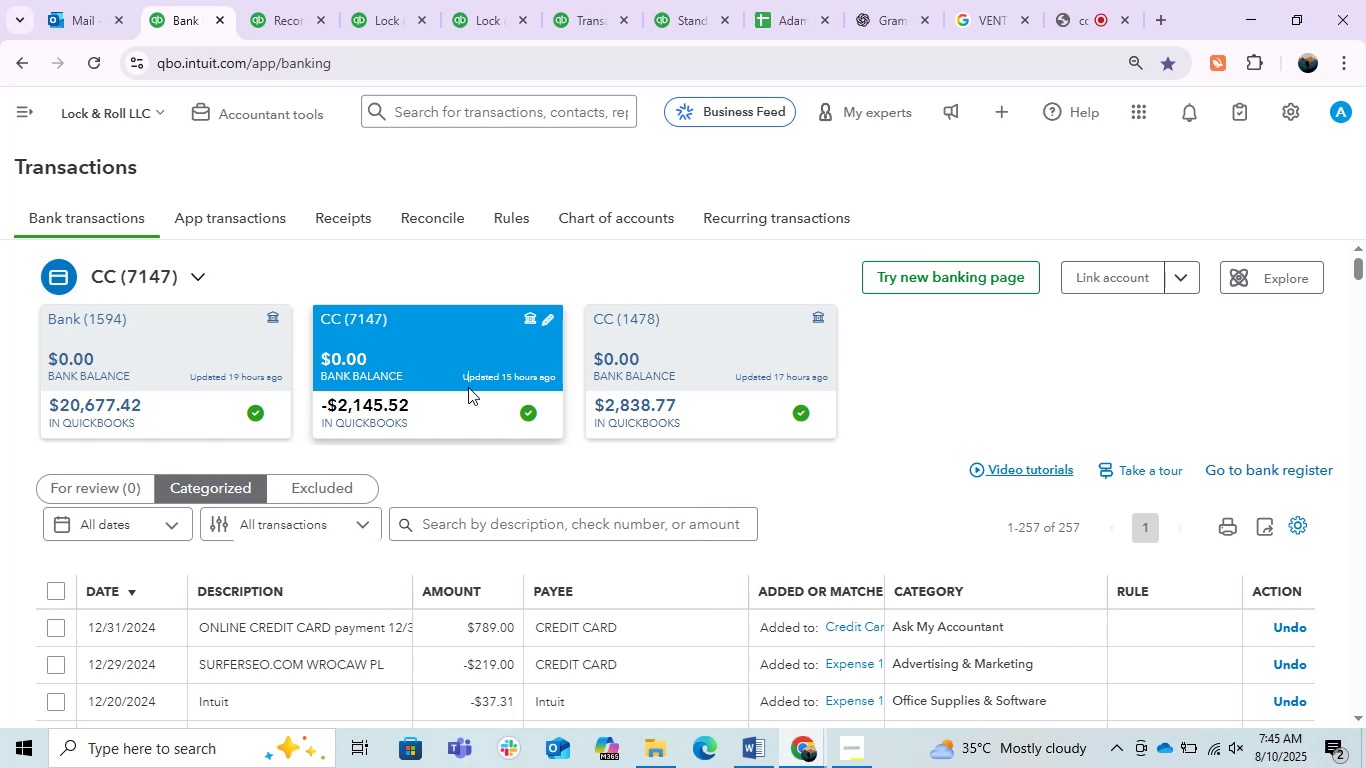 
scroll: coordinate [414, 456], scroll_direction: down, amount: 9.0
 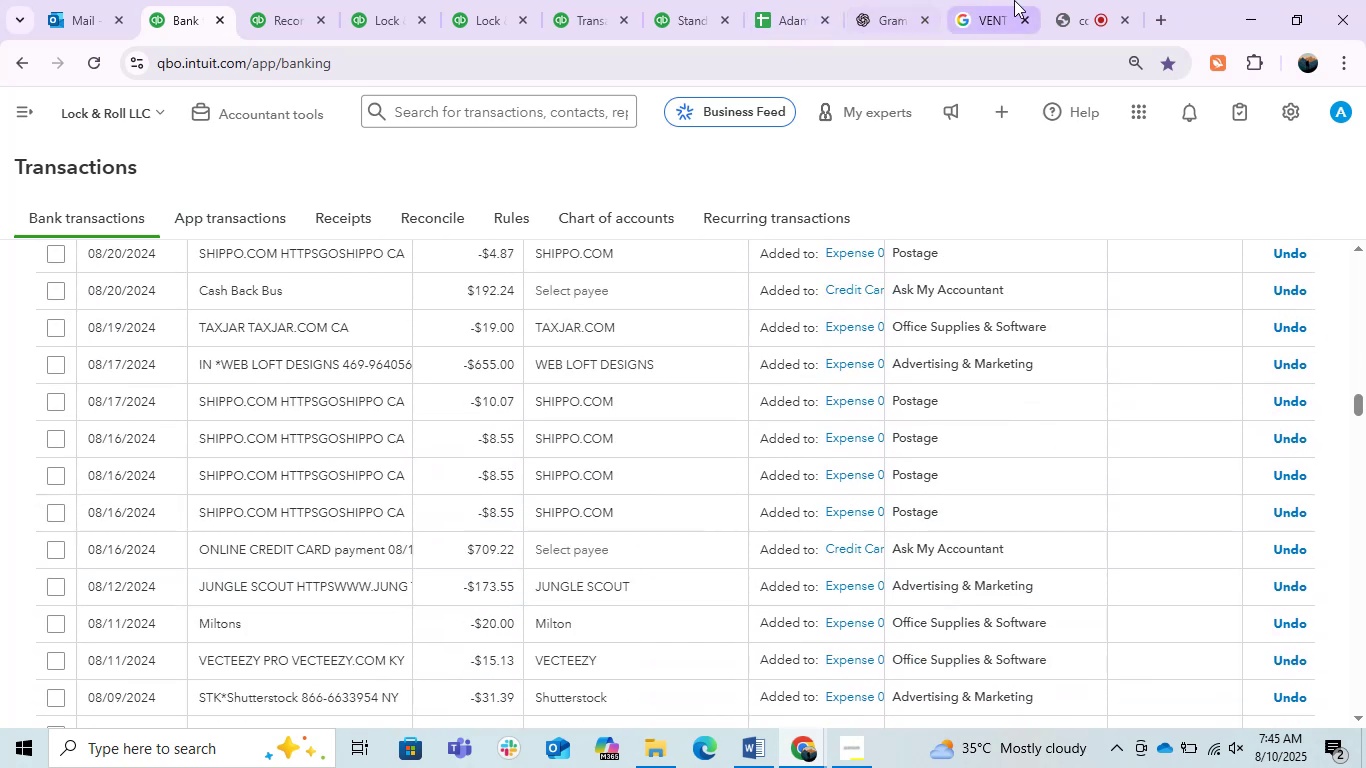 
left_click([1063, 14])
 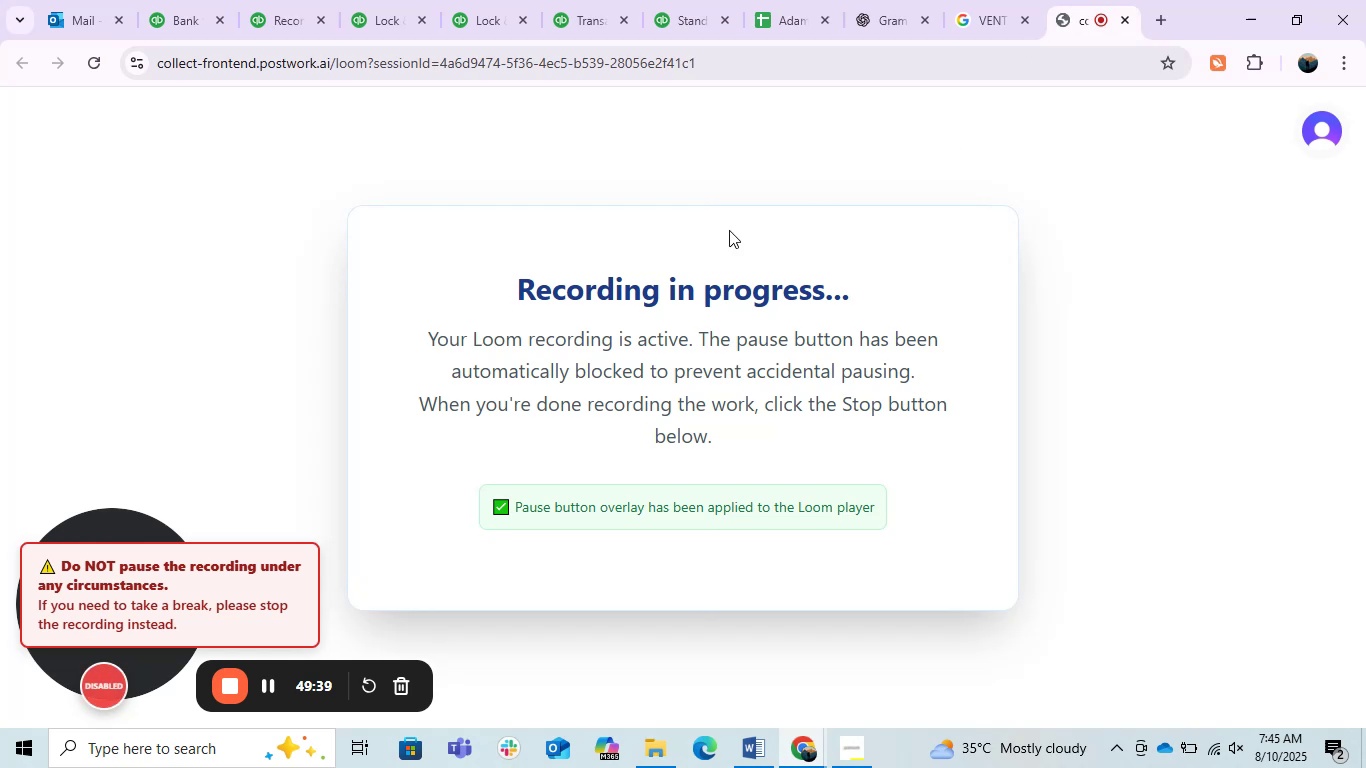 
left_click([255, 0])
 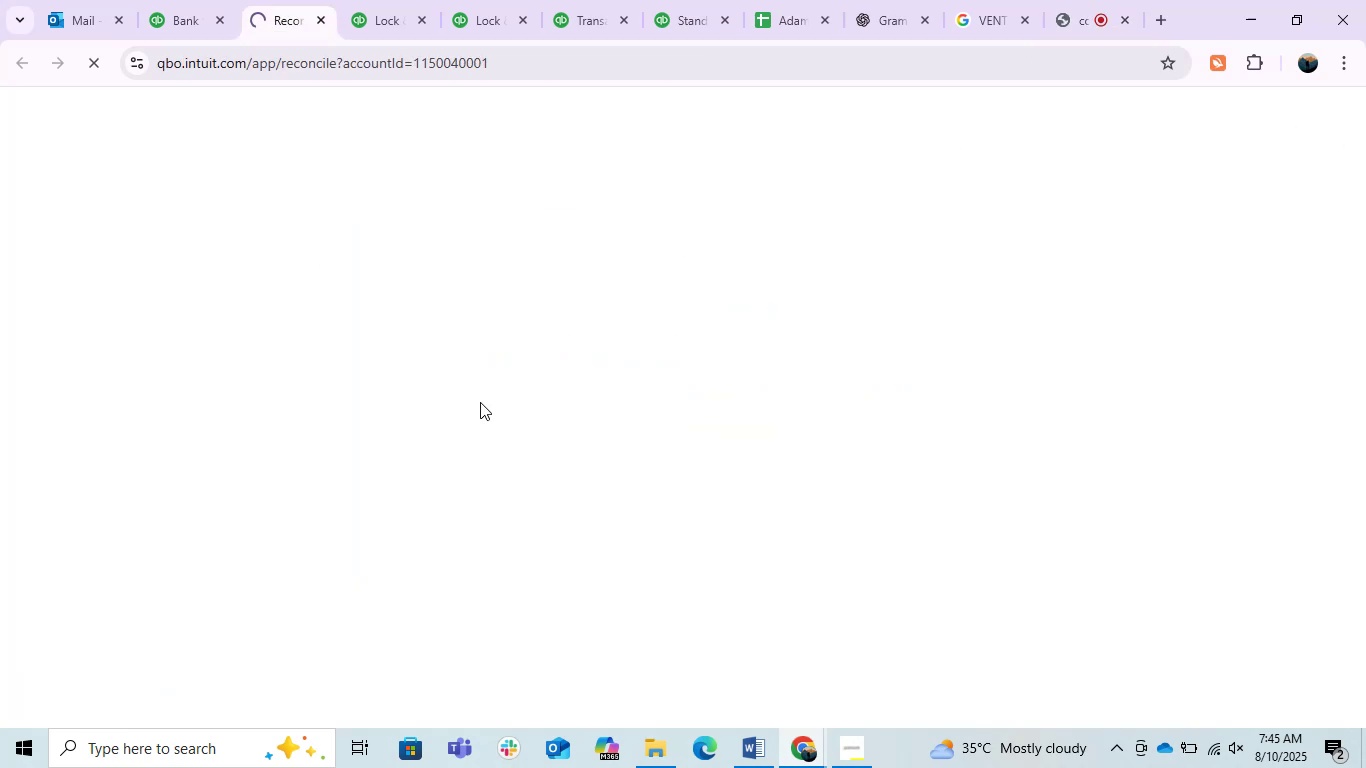 
scroll: coordinate [494, 388], scroll_direction: up, amount: 4.0
 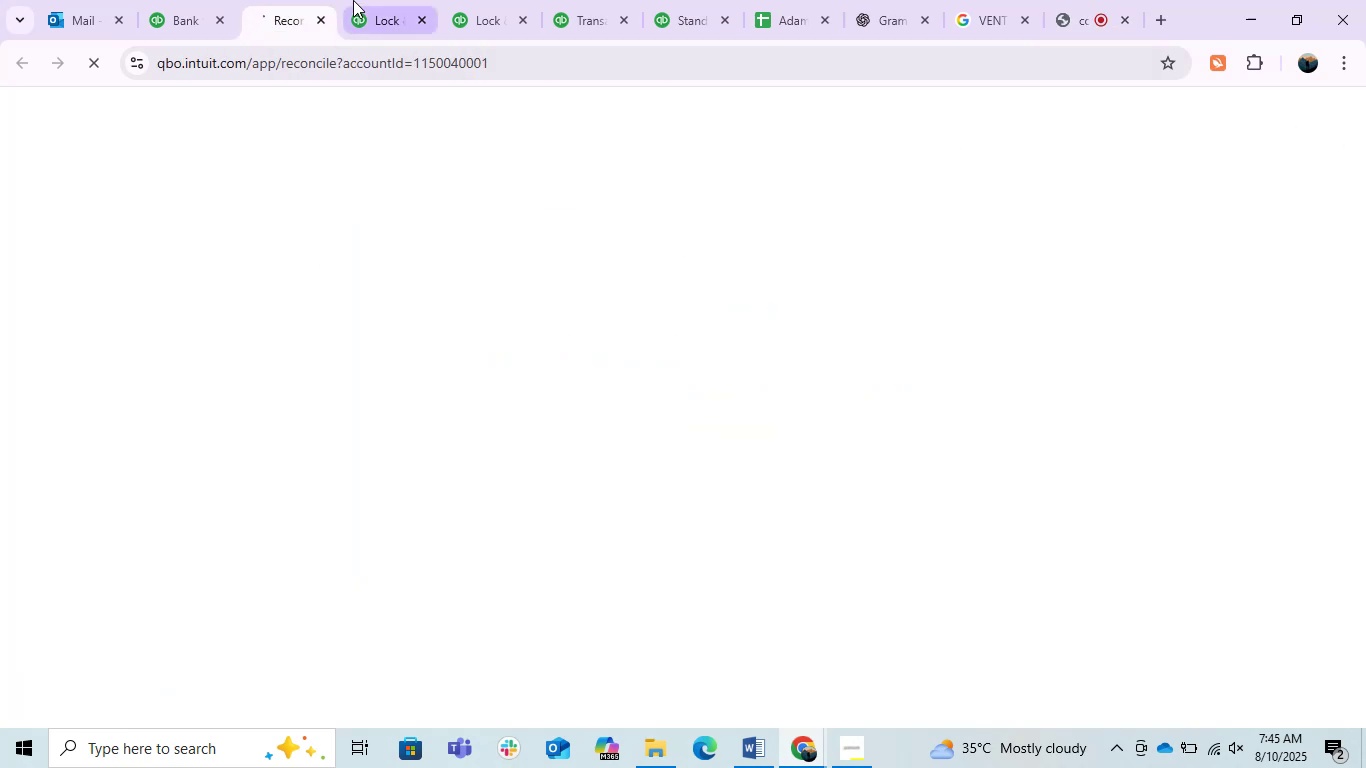 
left_click([381, 0])
 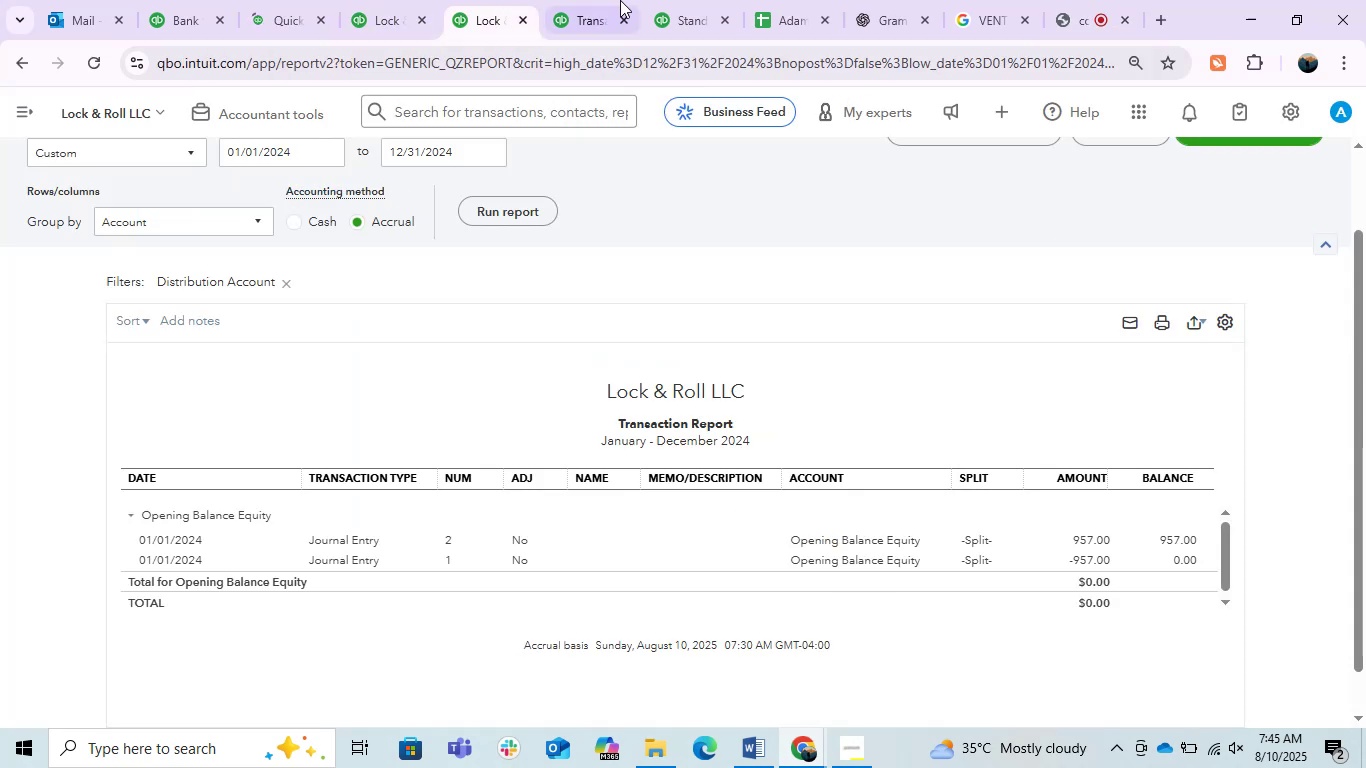 
left_click([581, 0])
 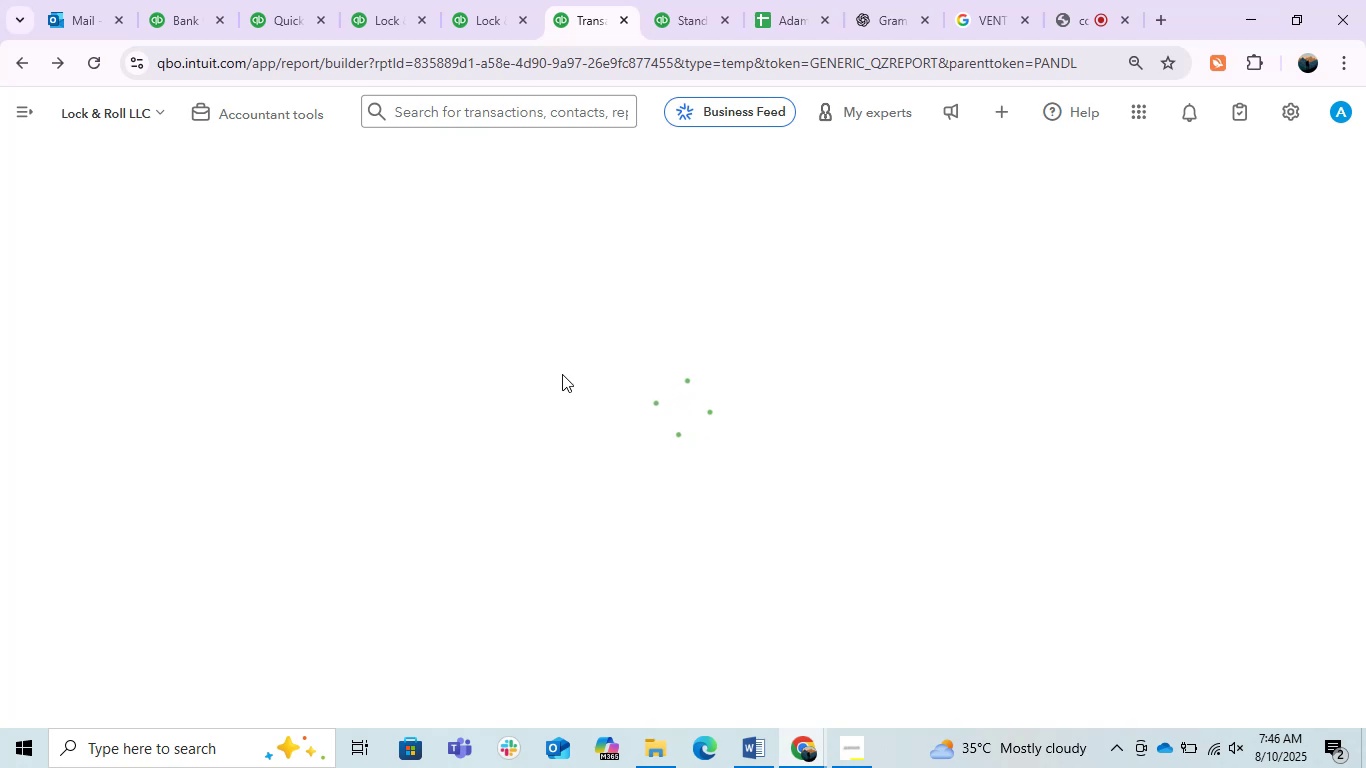 
wait(49.06)
 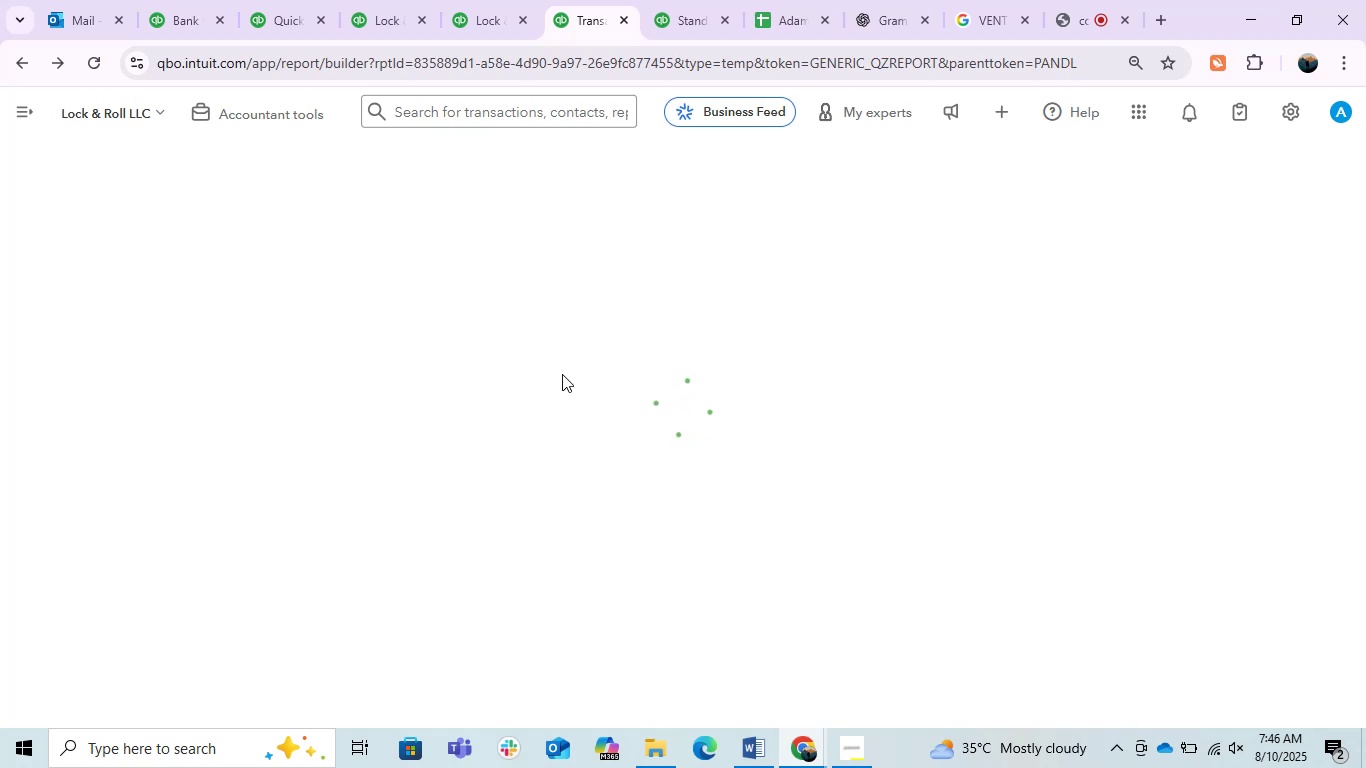 
left_click([673, 4])
 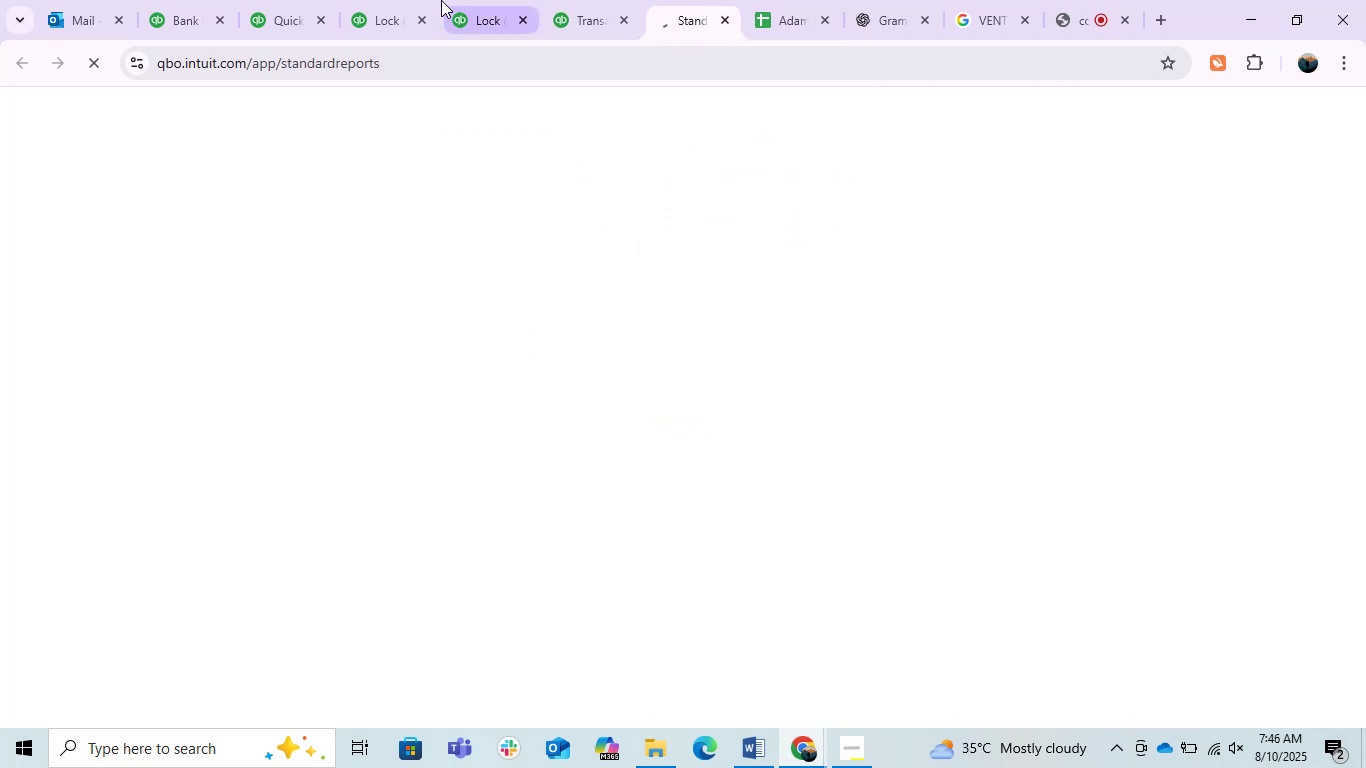 
left_click([457, 0])
 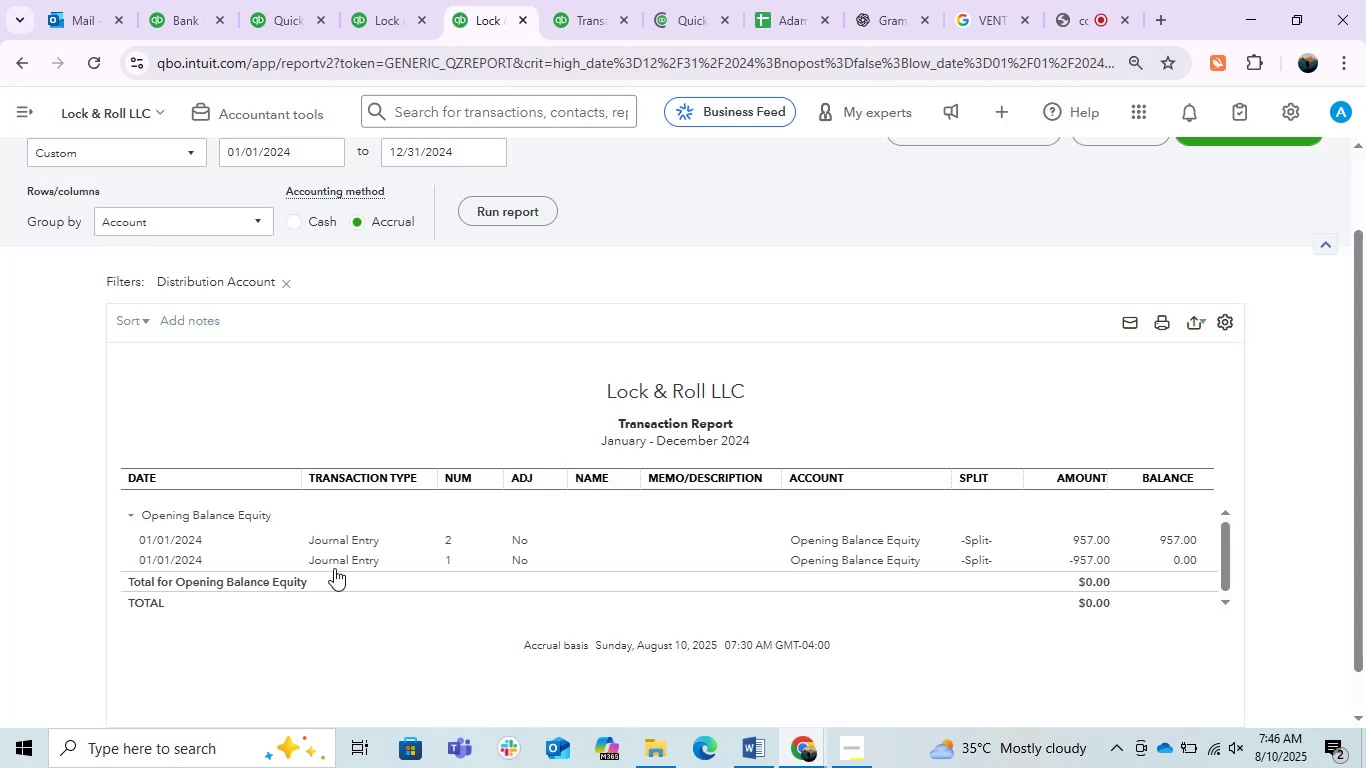 
left_click([347, 546])
 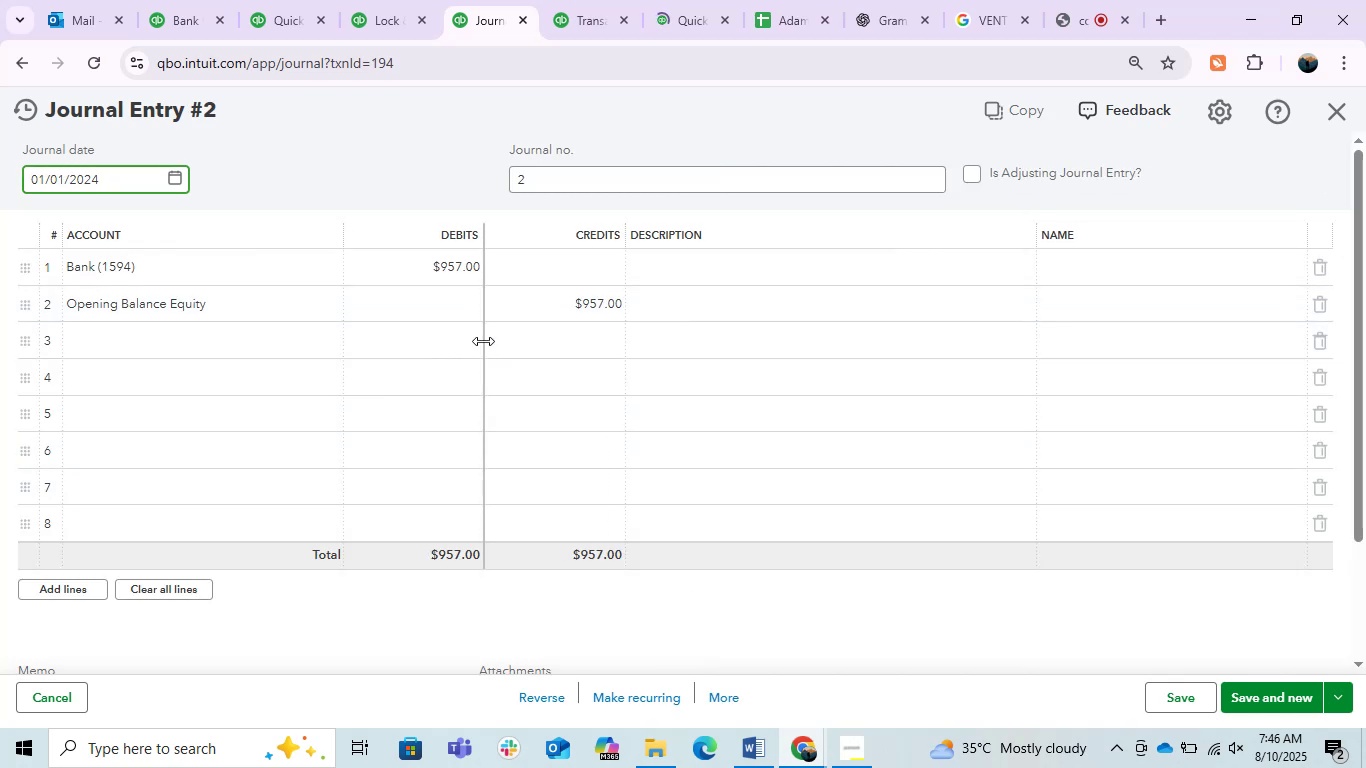 
wait(5.37)
 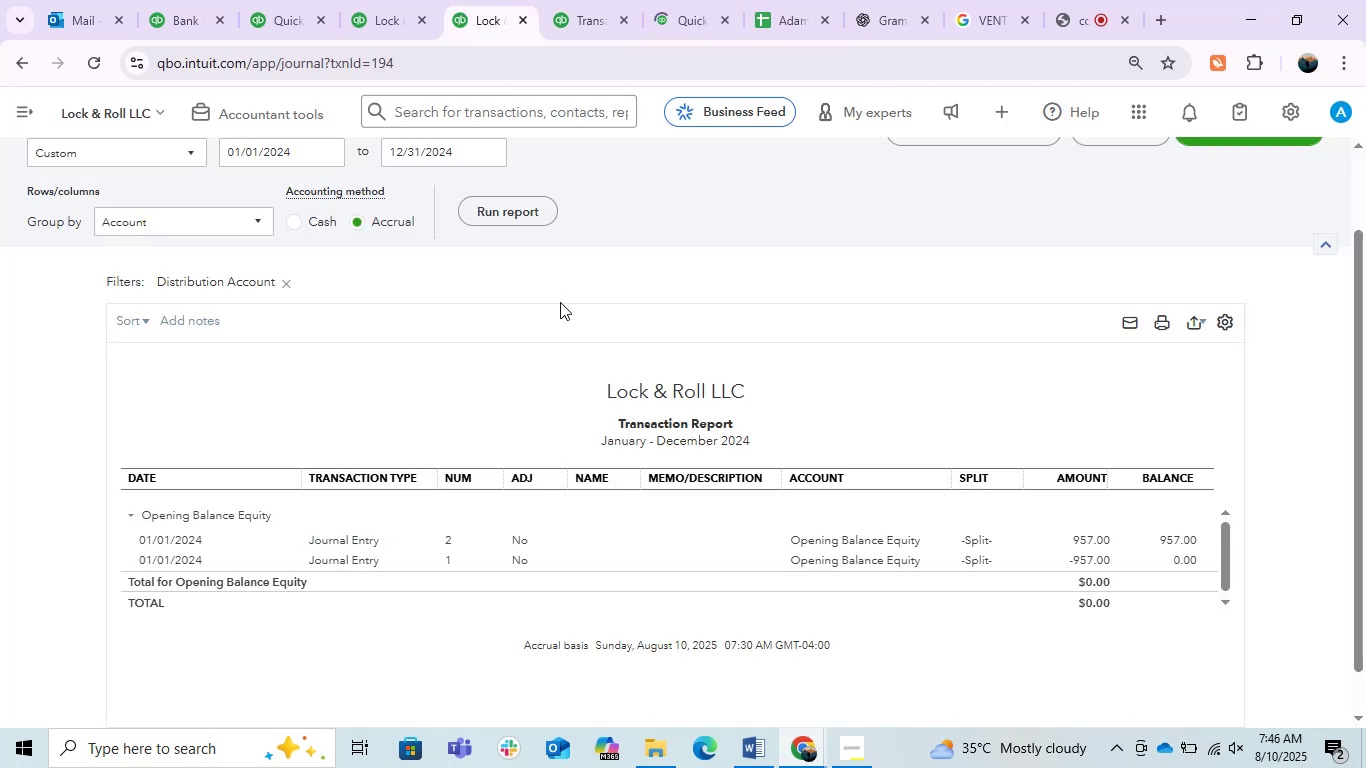 
left_click([1324, 124])
 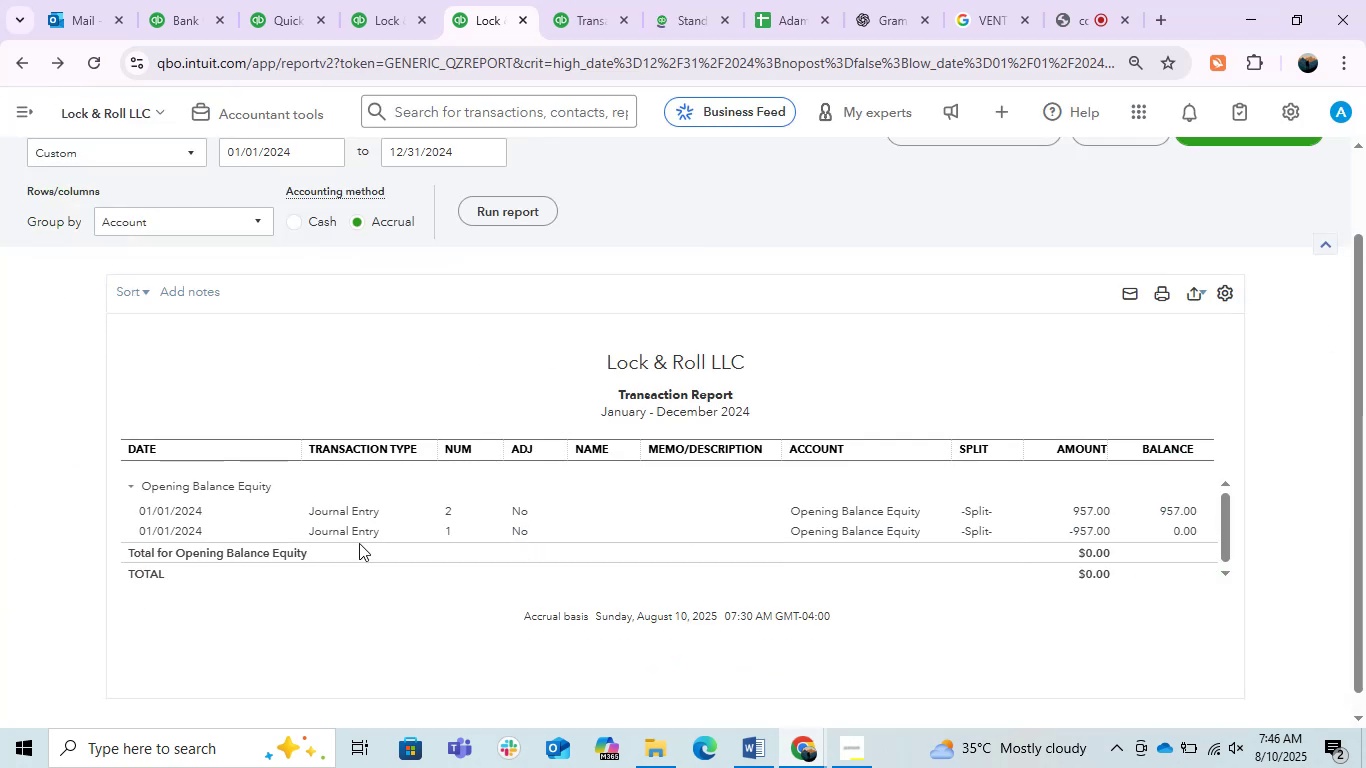 
left_click([364, 531])
 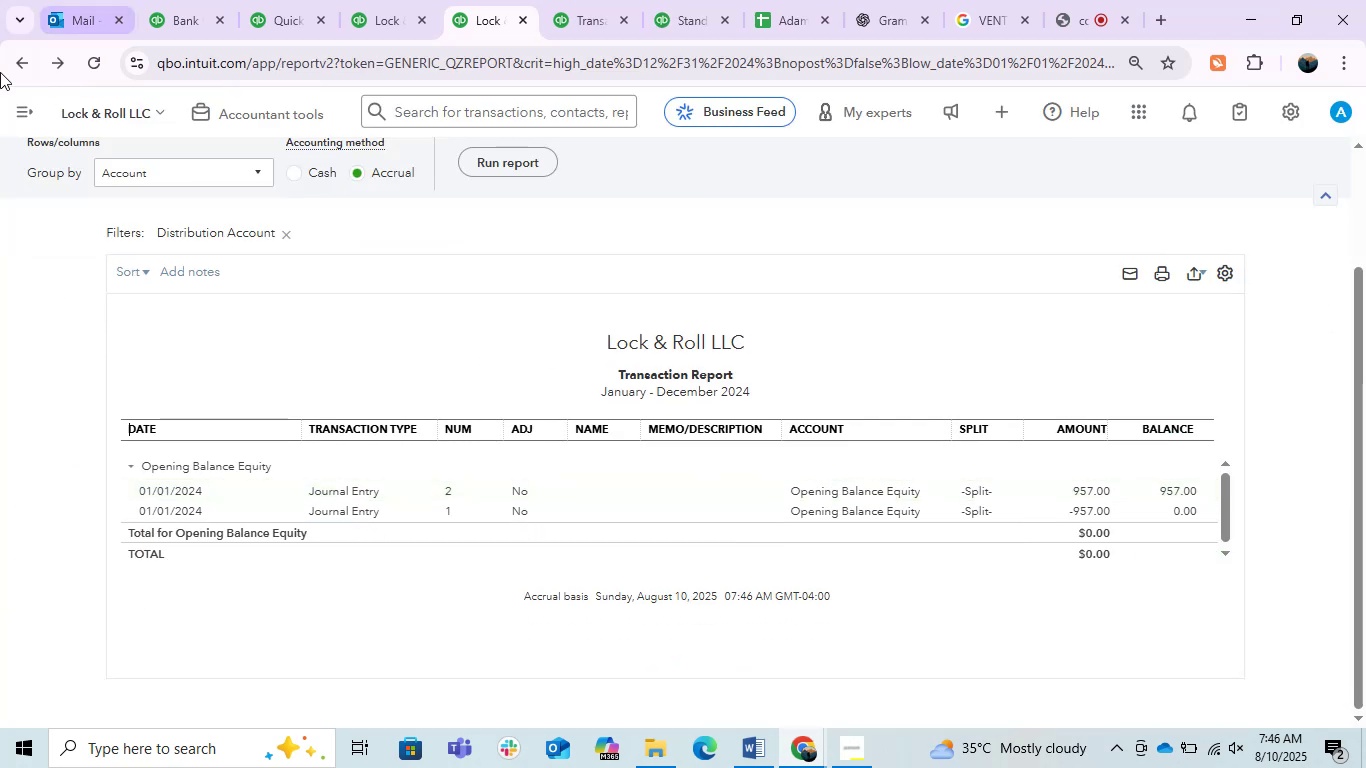 
left_click([15, 66])
 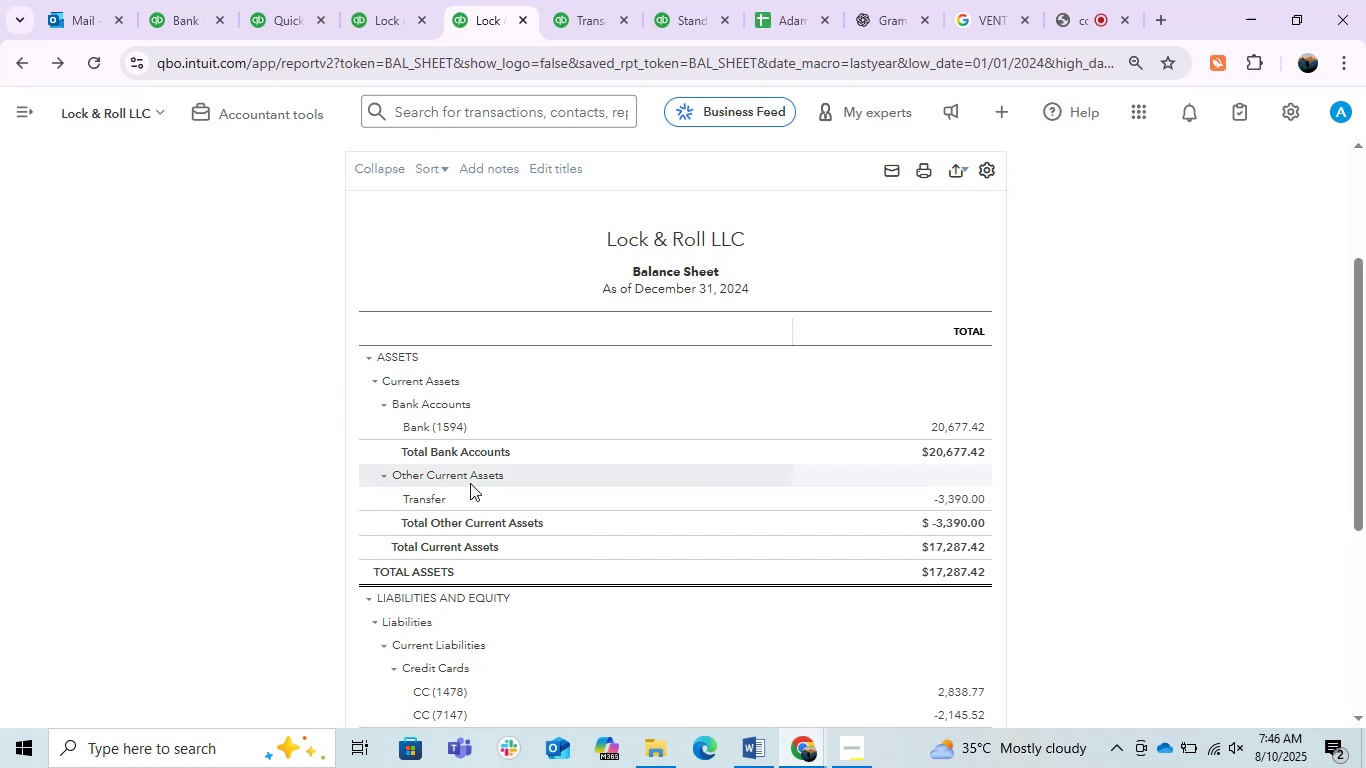 
scroll: coordinate [555, 390], scroll_direction: up, amount: 3.0
 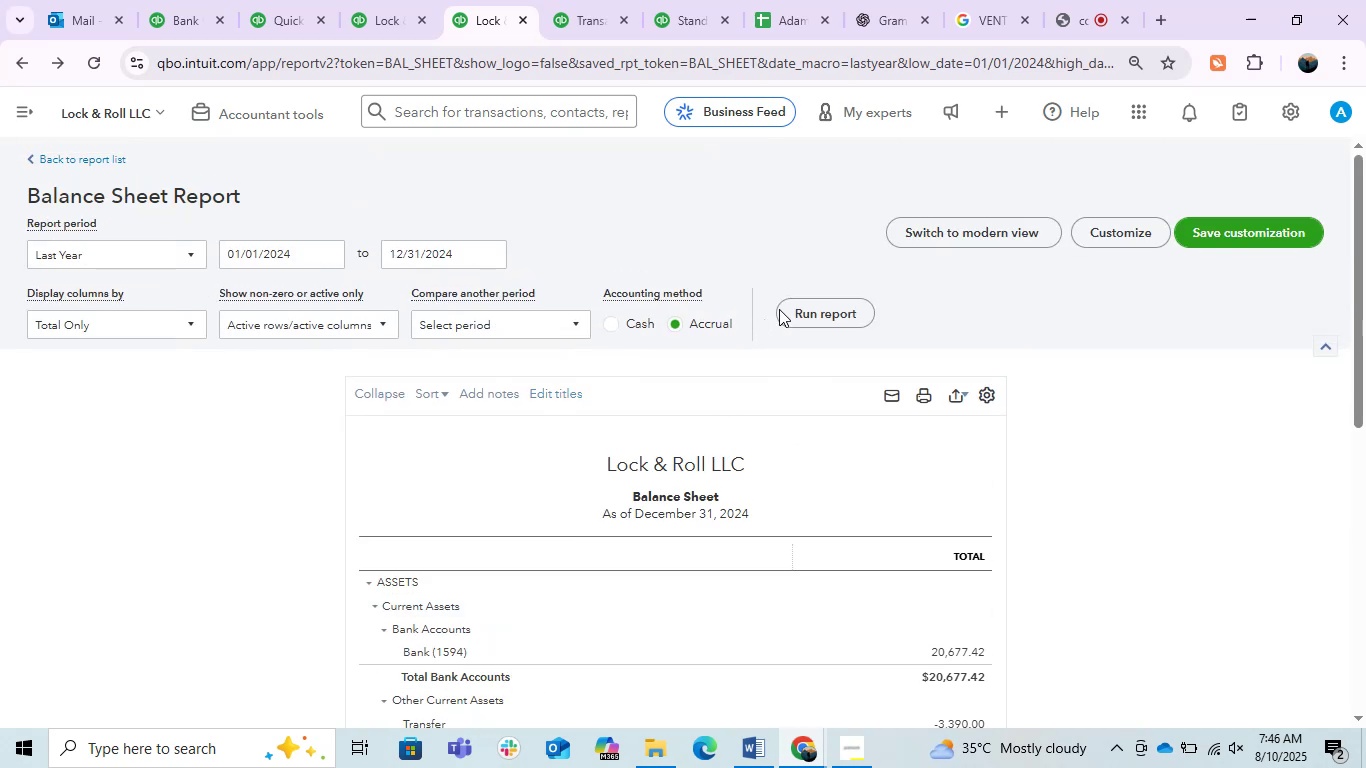 
double_click([790, 305])
 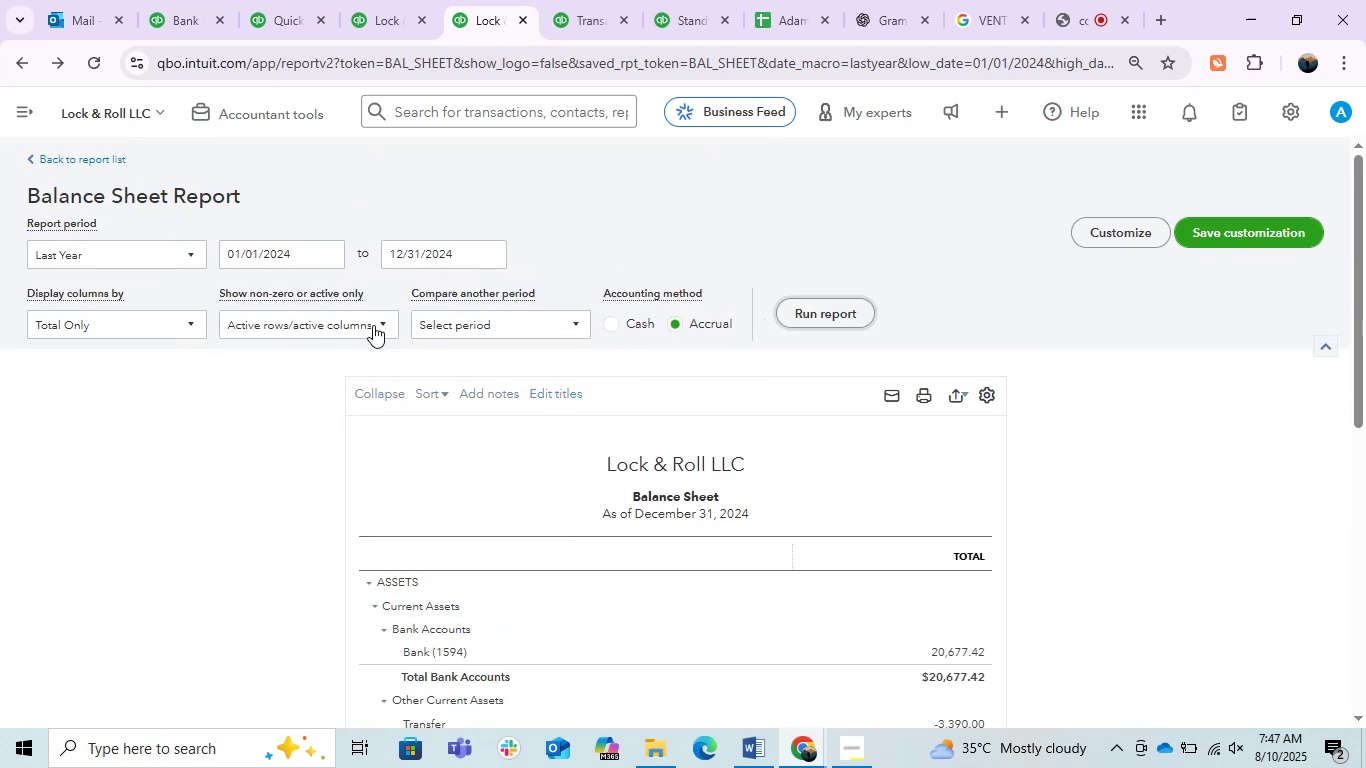 
left_click([485, 310])
 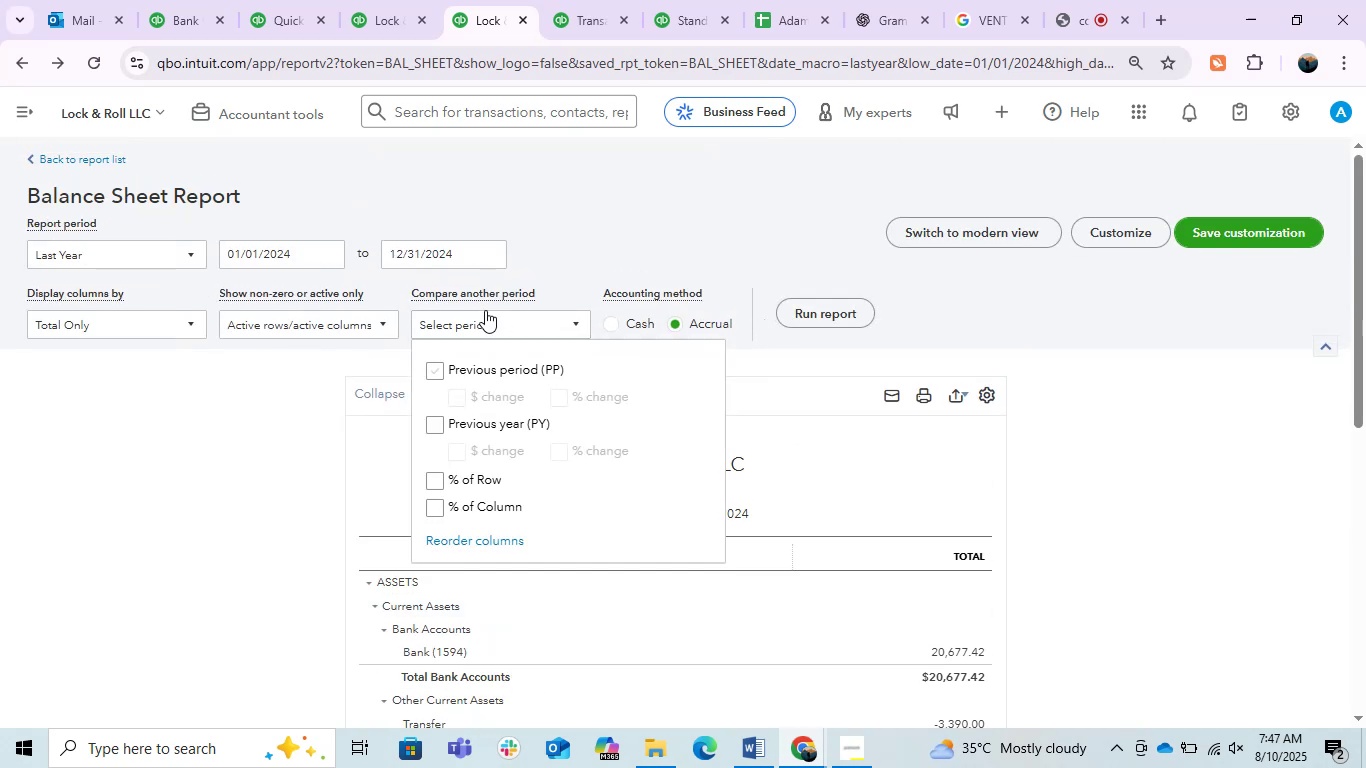 
left_click([485, 310])
 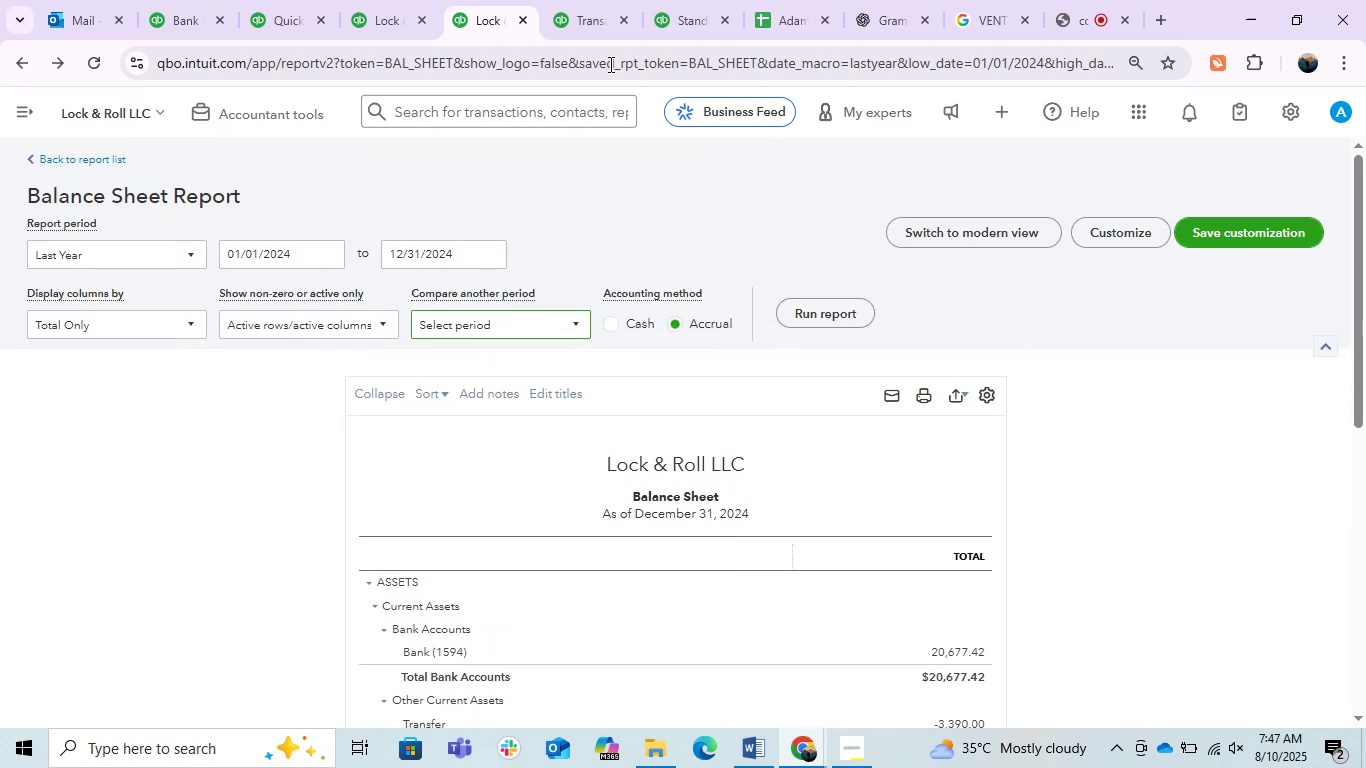 
left_click([577, 0])
 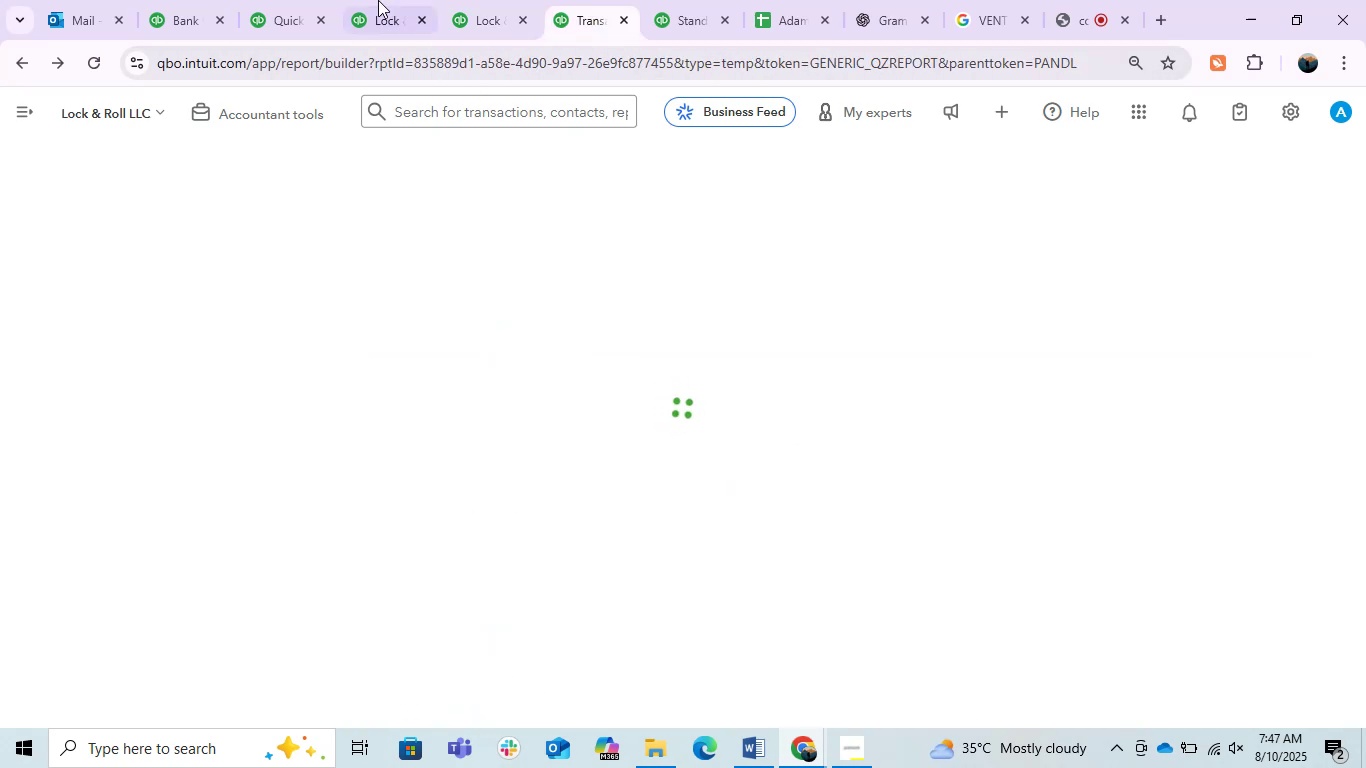 
left_click([375, 0])
 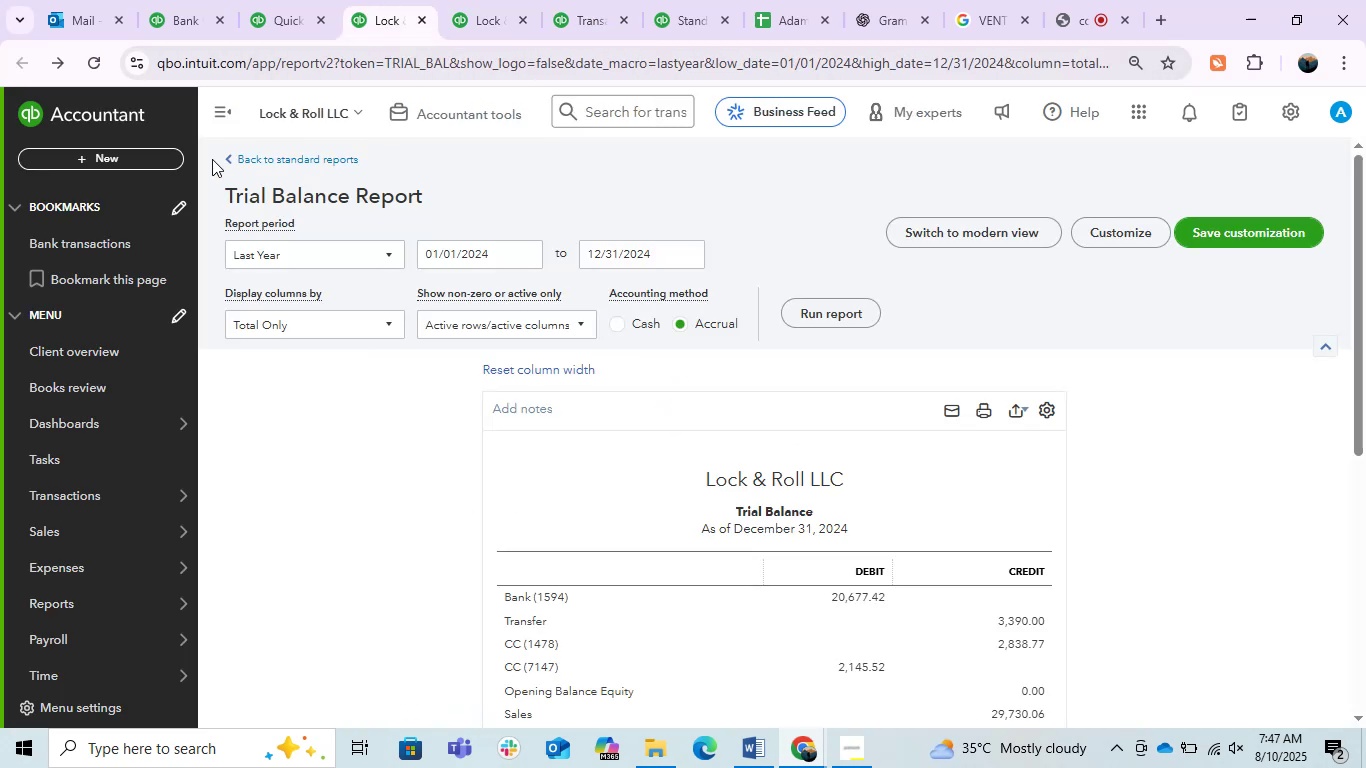 
left_click([206, 110])
 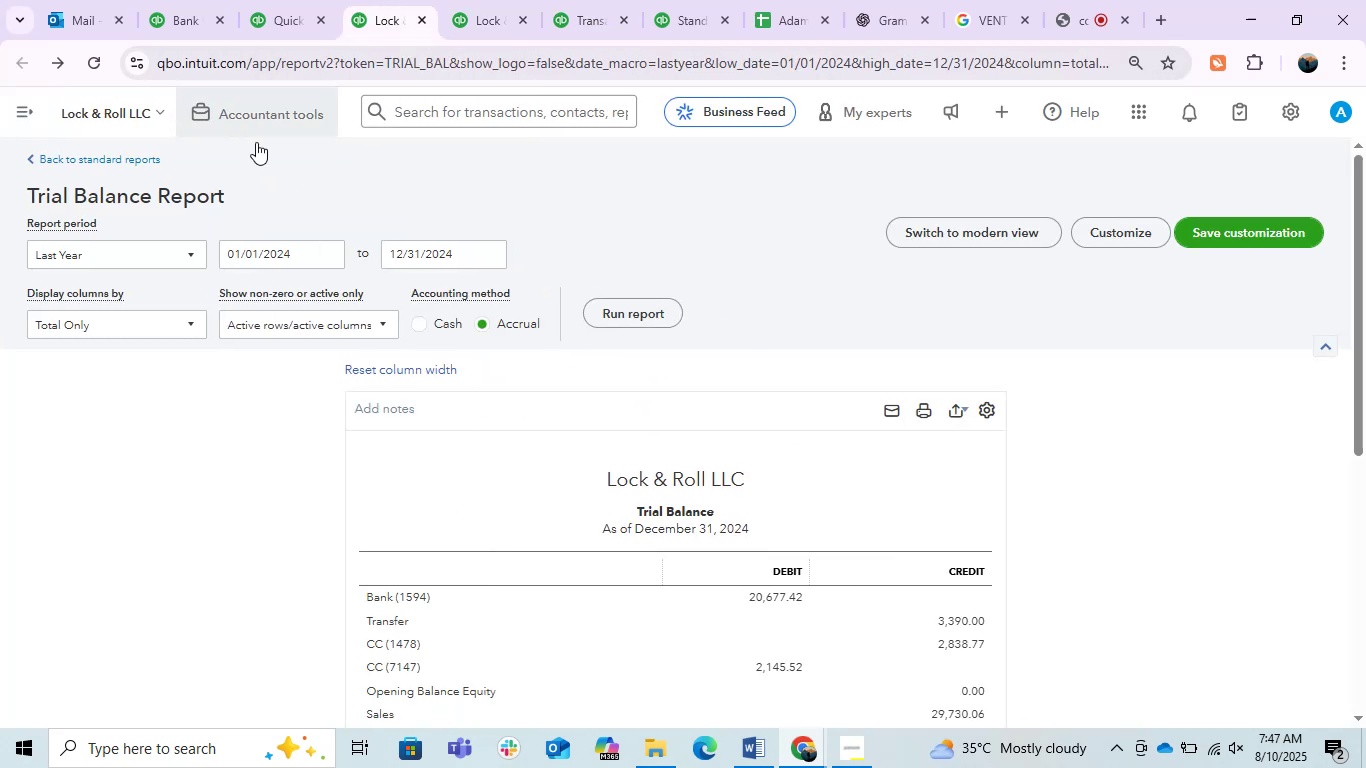 
scroll: coordinate [544, 470], scroll_direction: down, amount: 1.0
 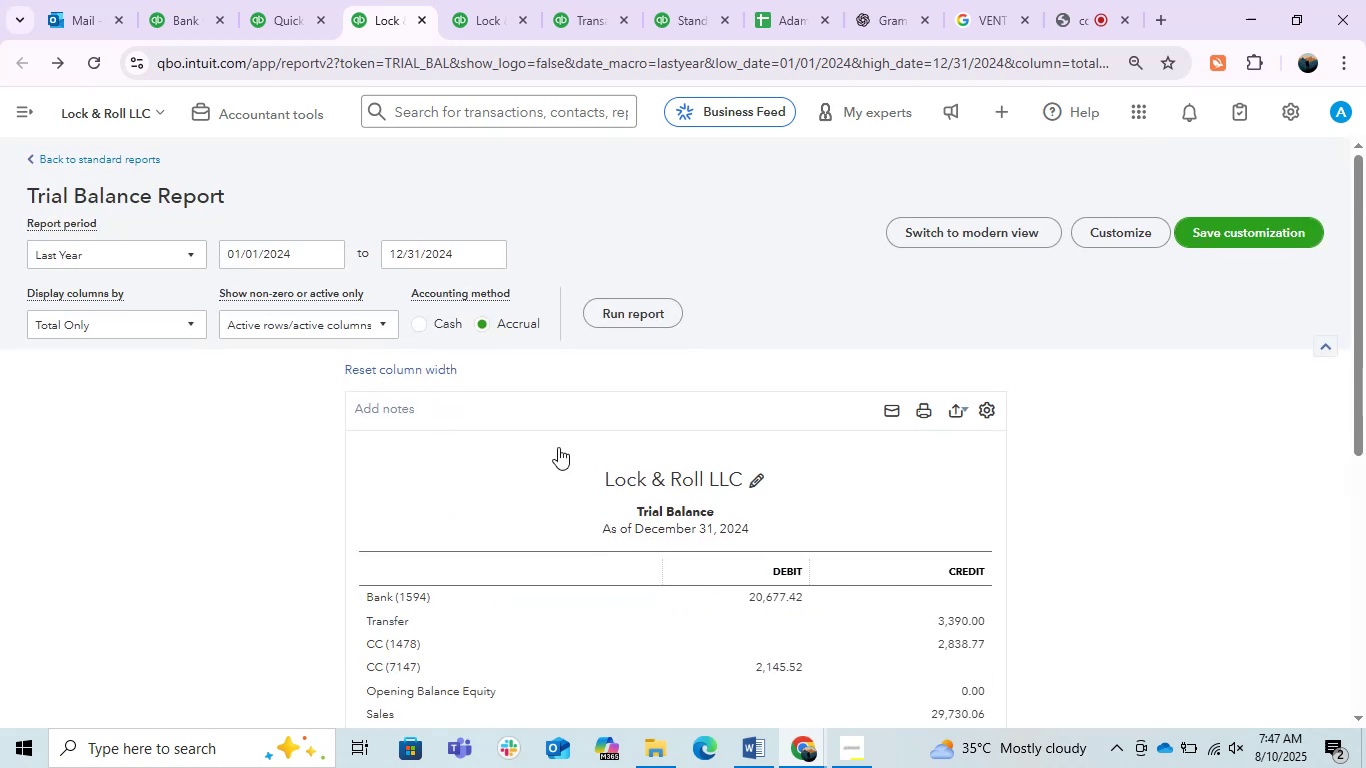 
left_click([639, 323])
 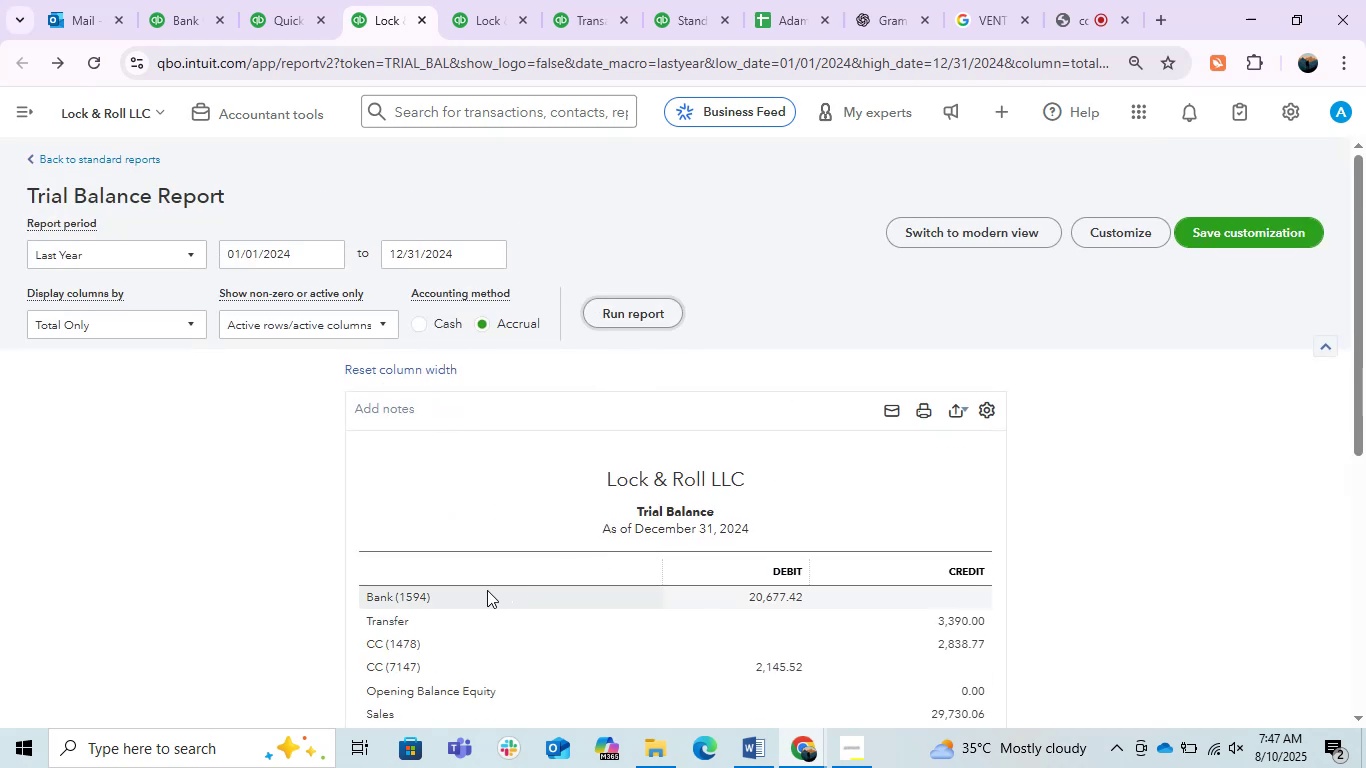 
scroll: coordinate [417, 502], scroll_direction: down, amount: 3.0
 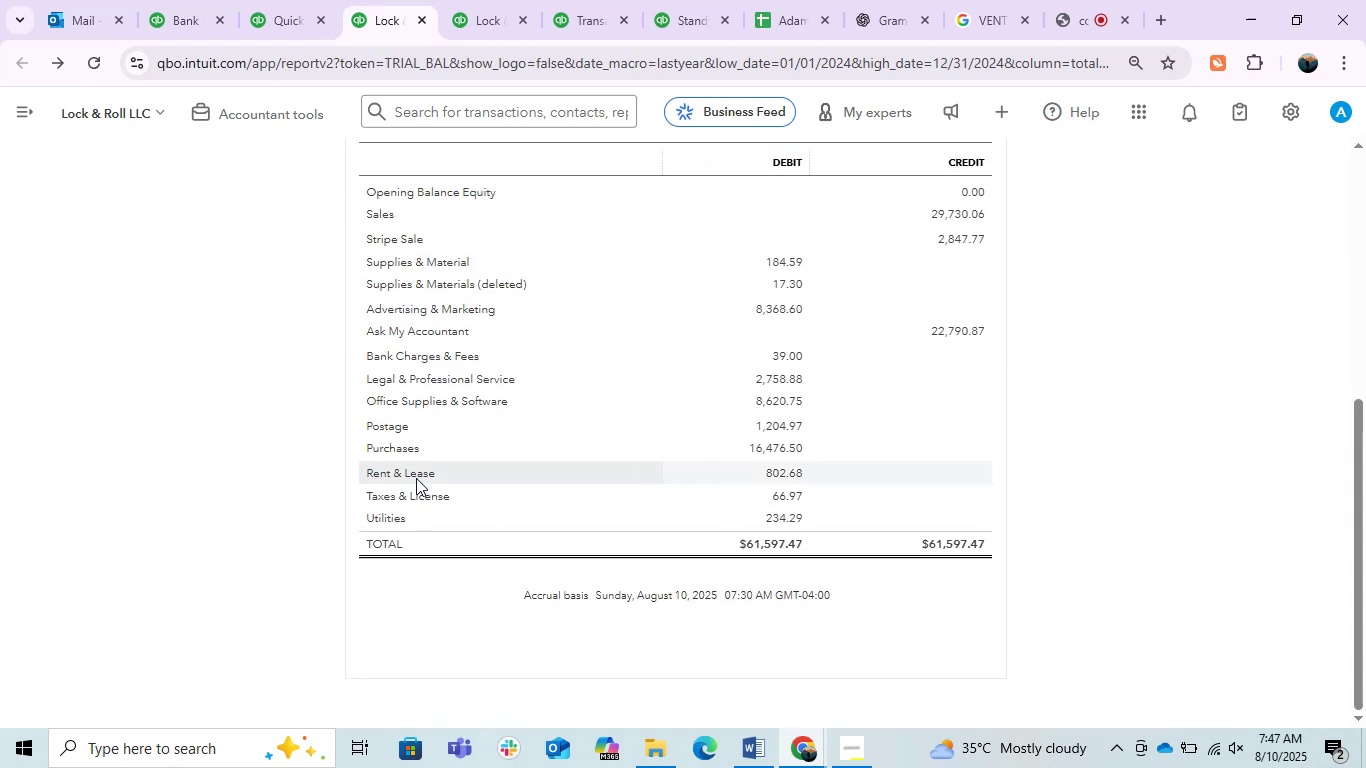 
scroll: coordinate [416, 478], scroll_direction: up, amount: 4.0
 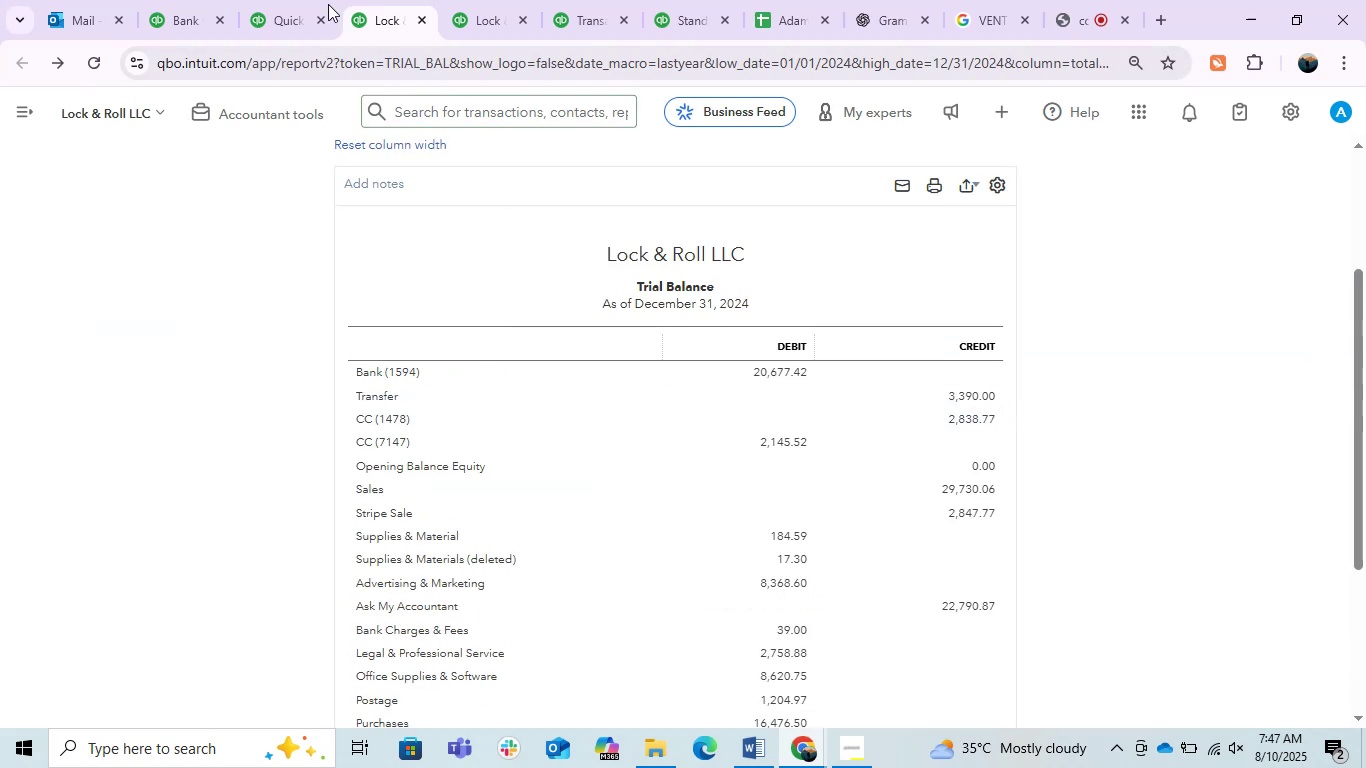 
left_click([302, 0])
 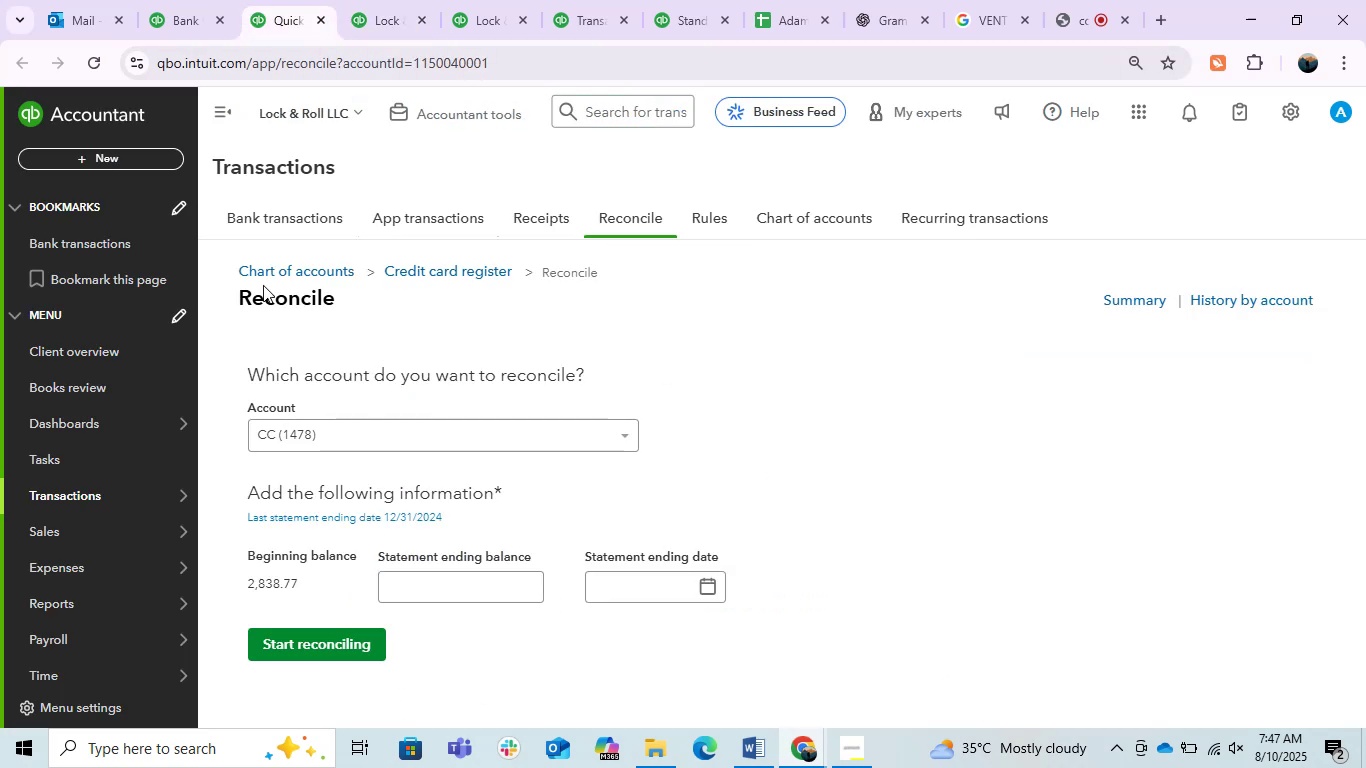 
left_click([383, 434])
 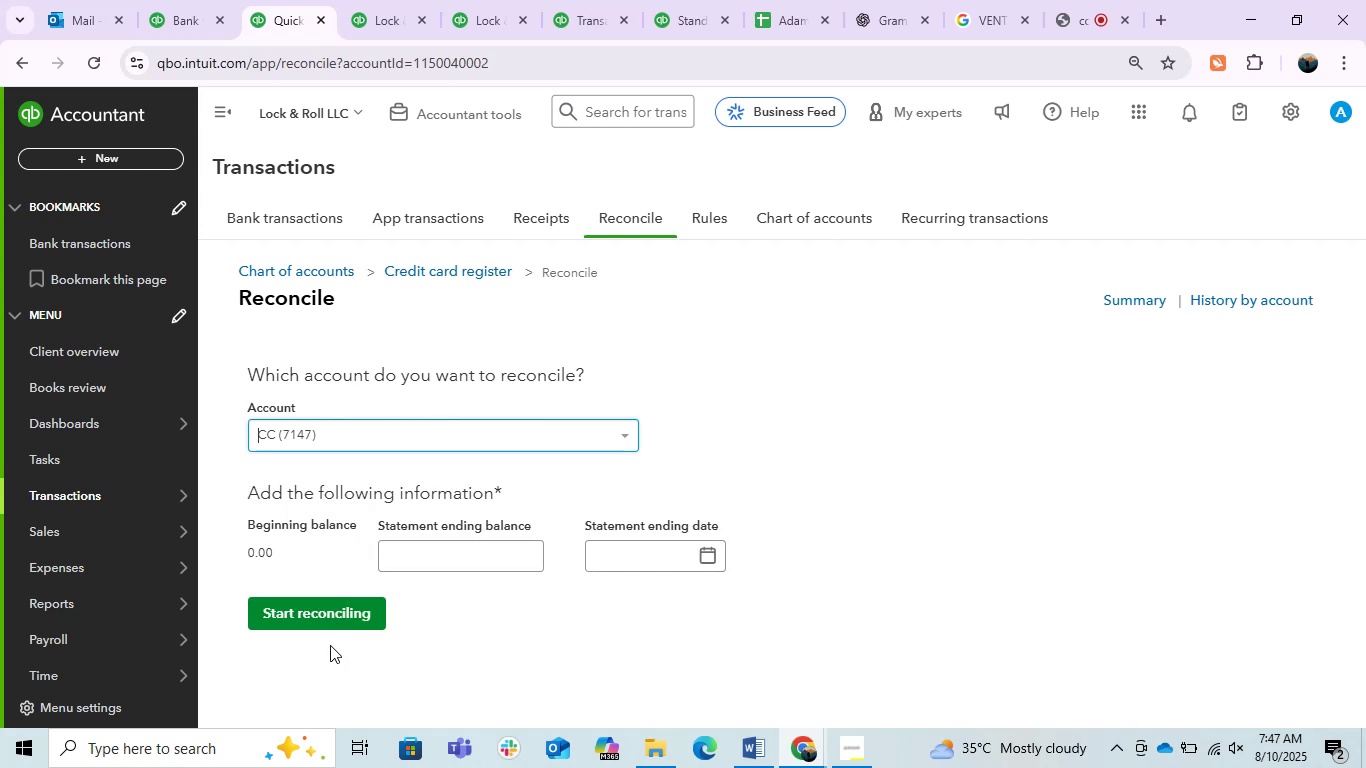 
left_click([174, 5])
 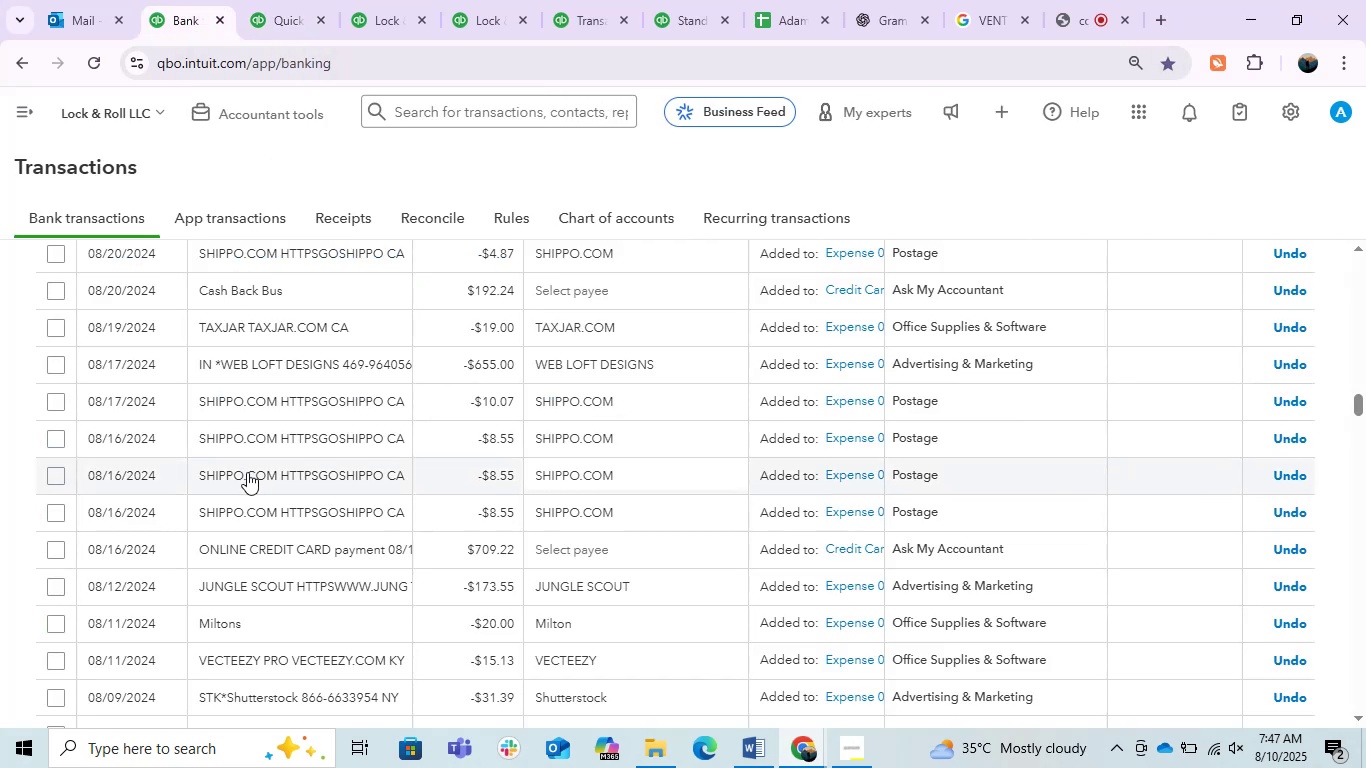 
scroll: coordinate [247, 472], scroll_direction: down, amount: 11.0
 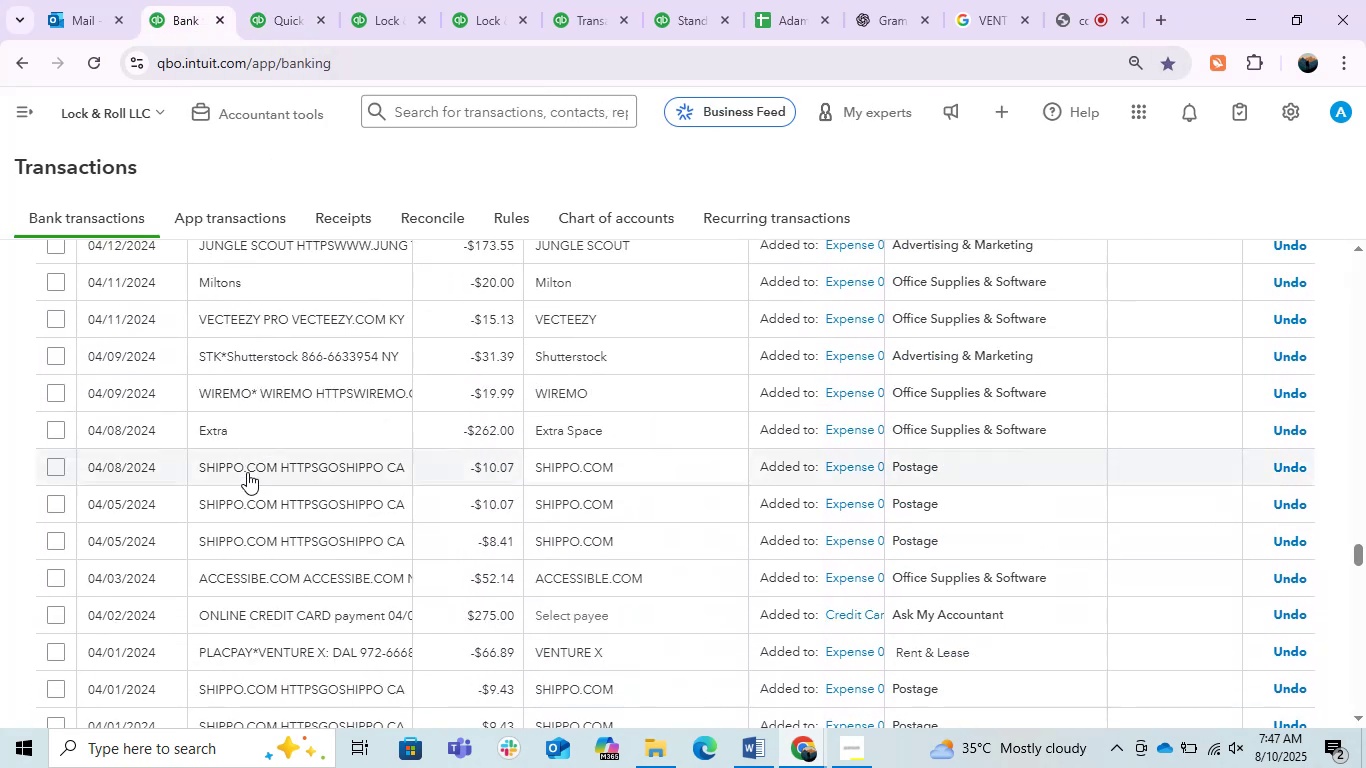 
scroll: coordinate [247, 472], scroll_direction: up, amount: 1.0
 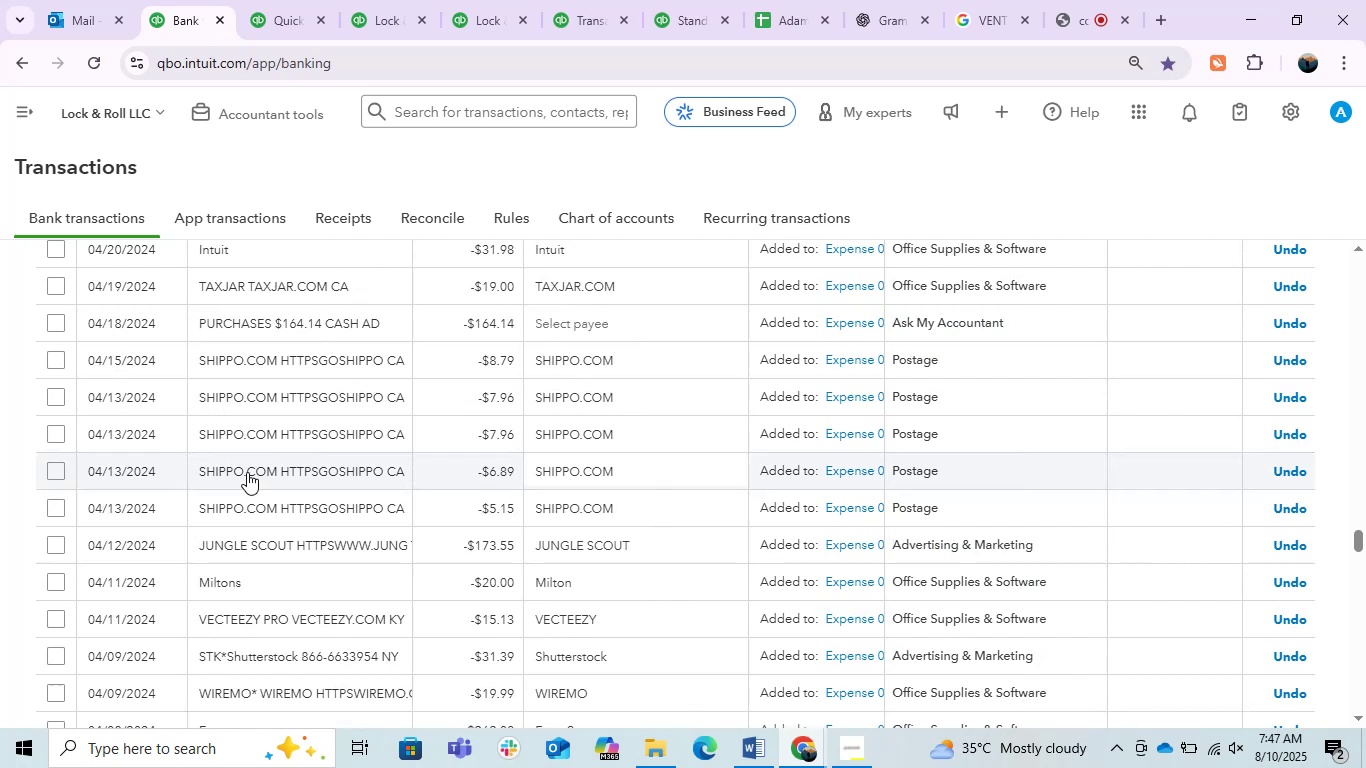 
wait(6.0)
 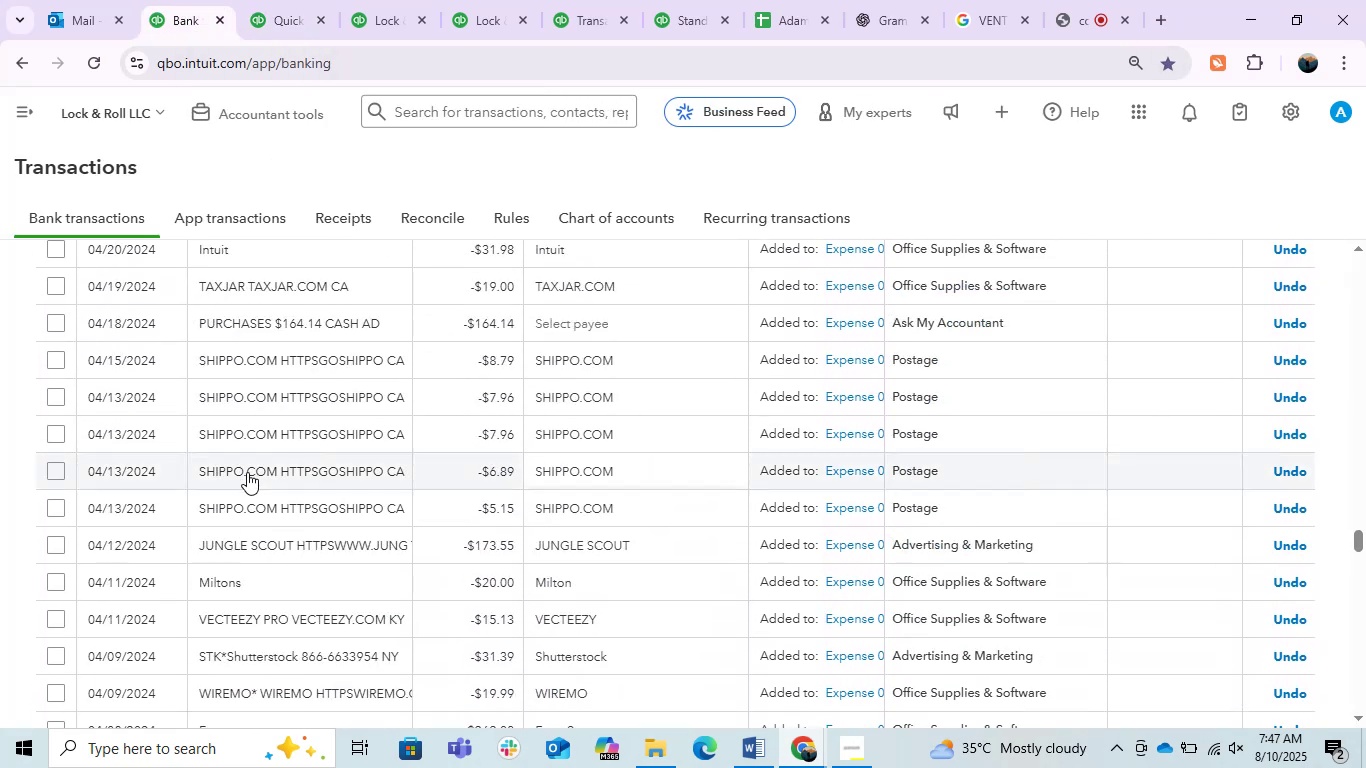 
scroll: coordinate [247, 472], scroll_direction: down, amount: 2.0
 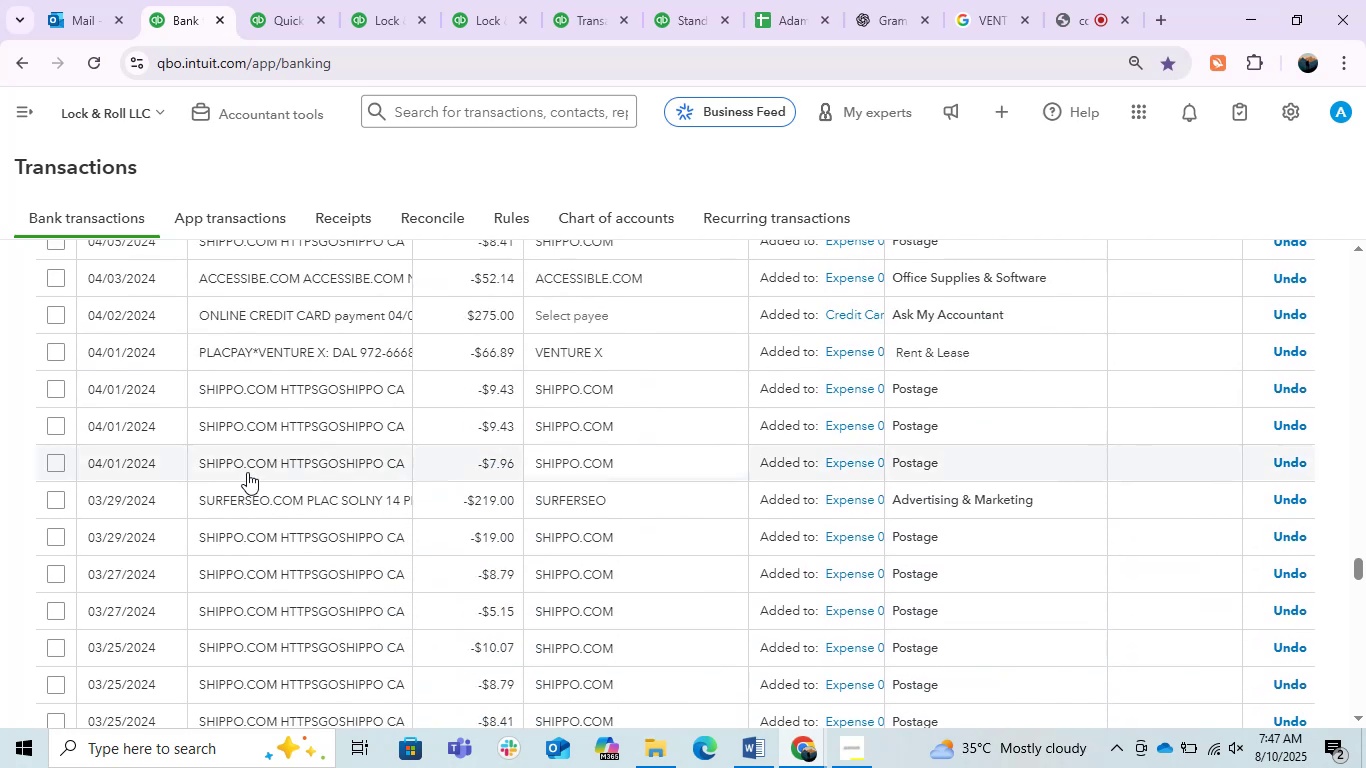 
middle_click([247, 472])
 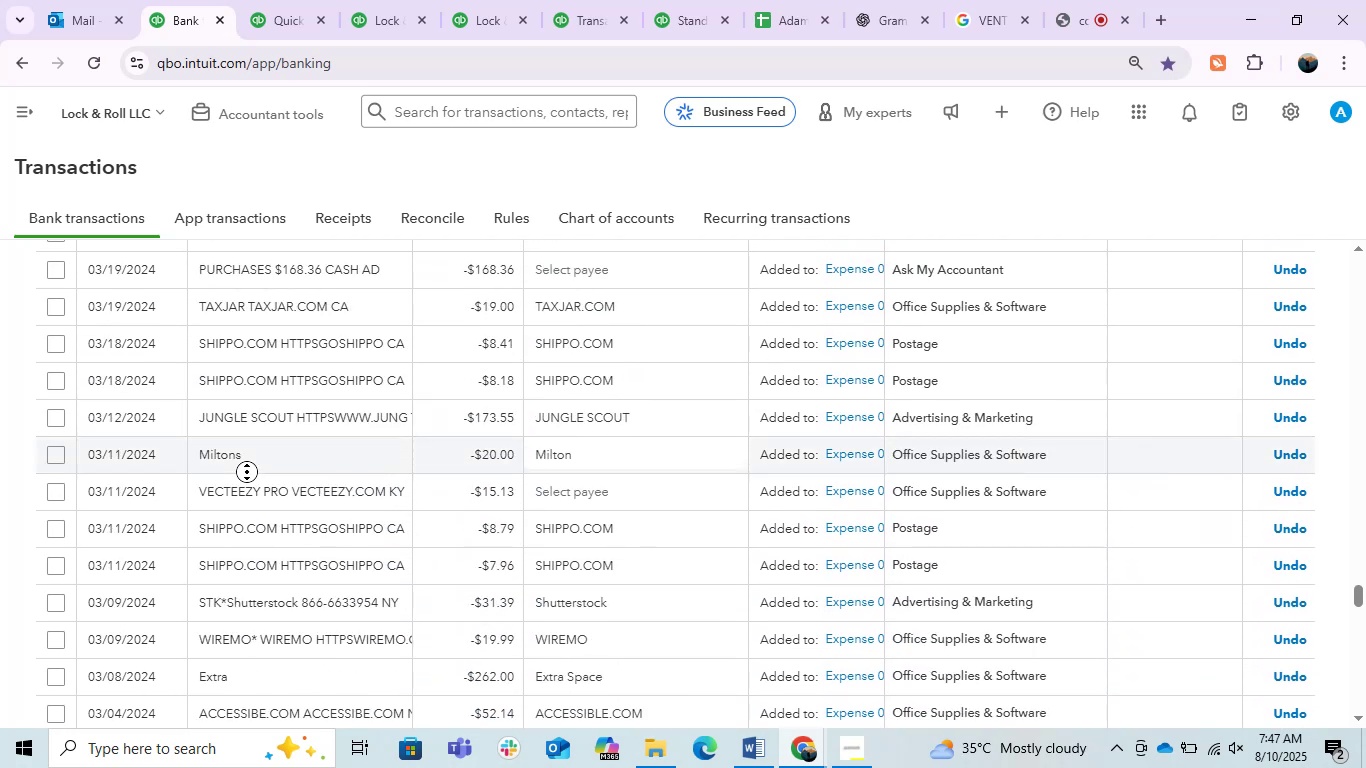 
scroll: coordinate [711, 411], scroll_direction: down, amount: 22.0
 